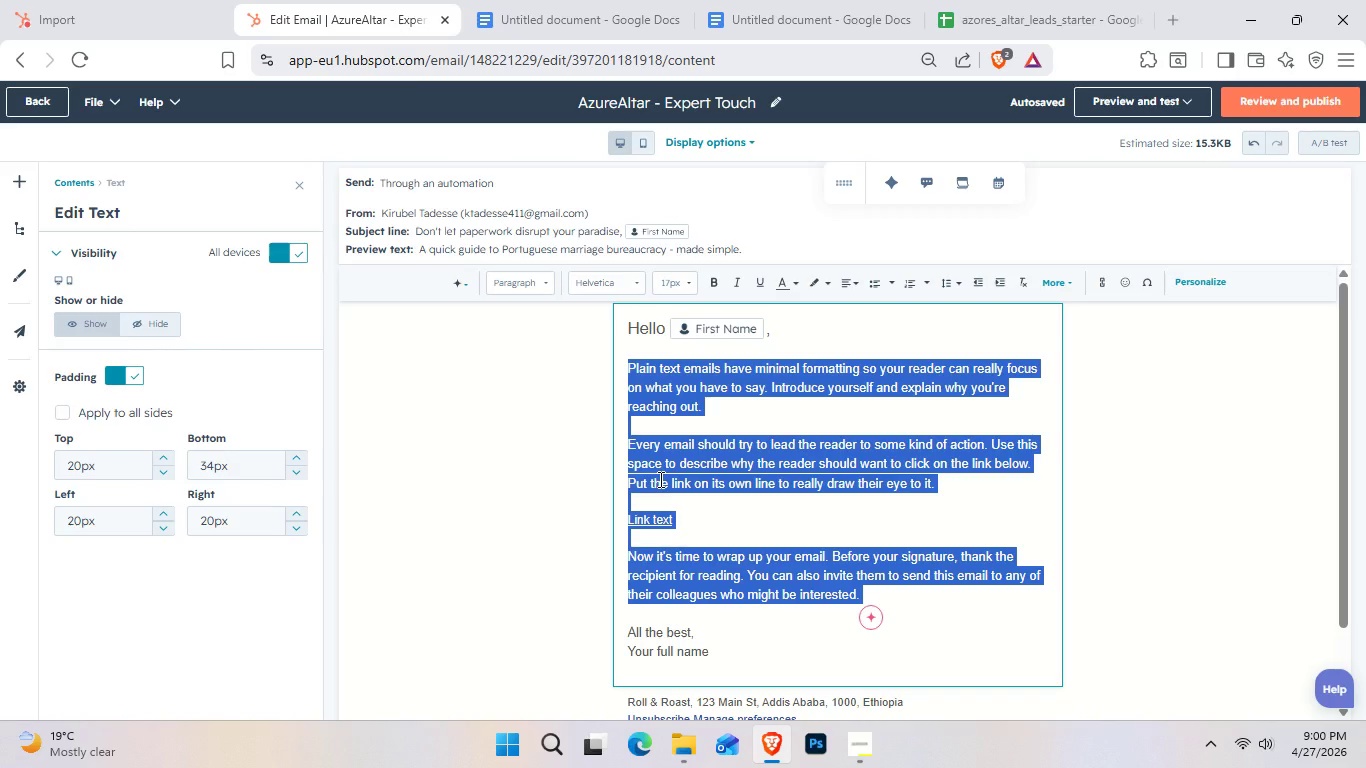 
key(Backspace)
 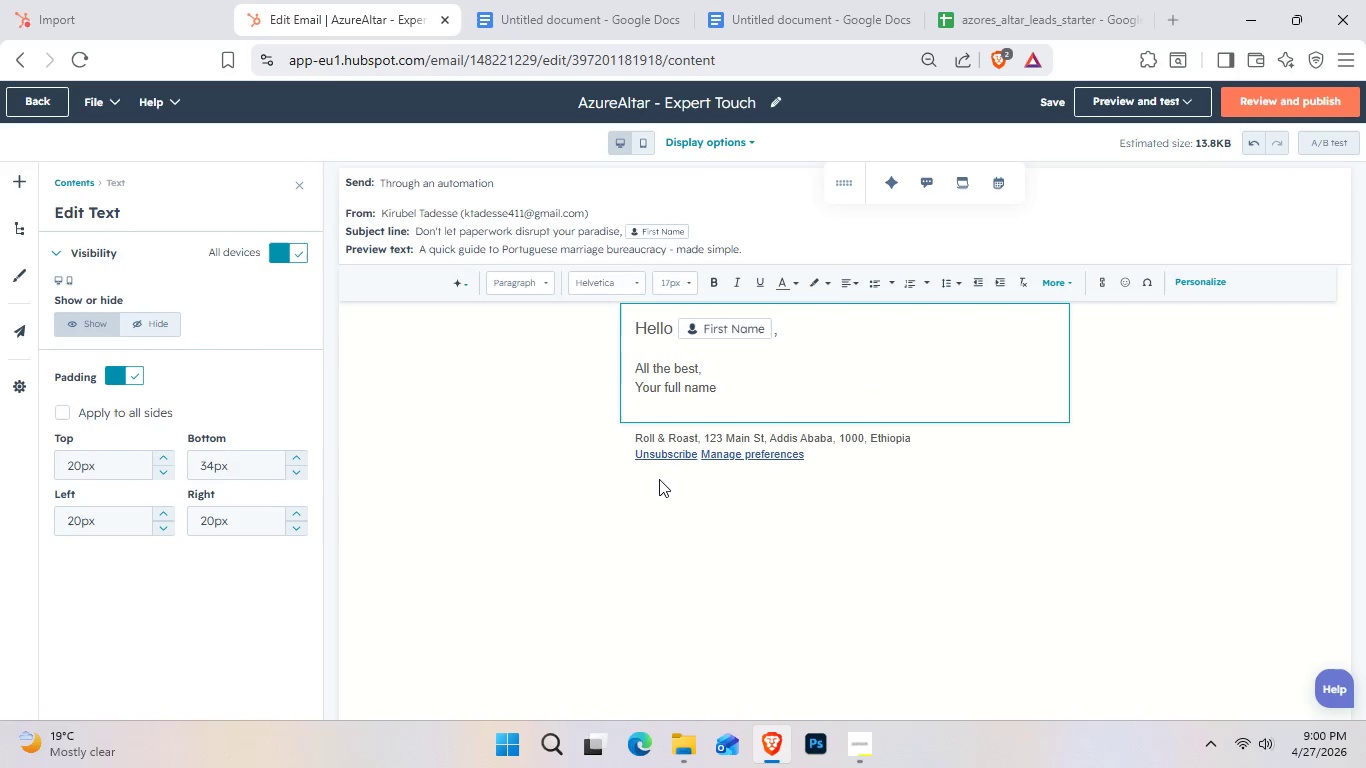 
key(Enter)
 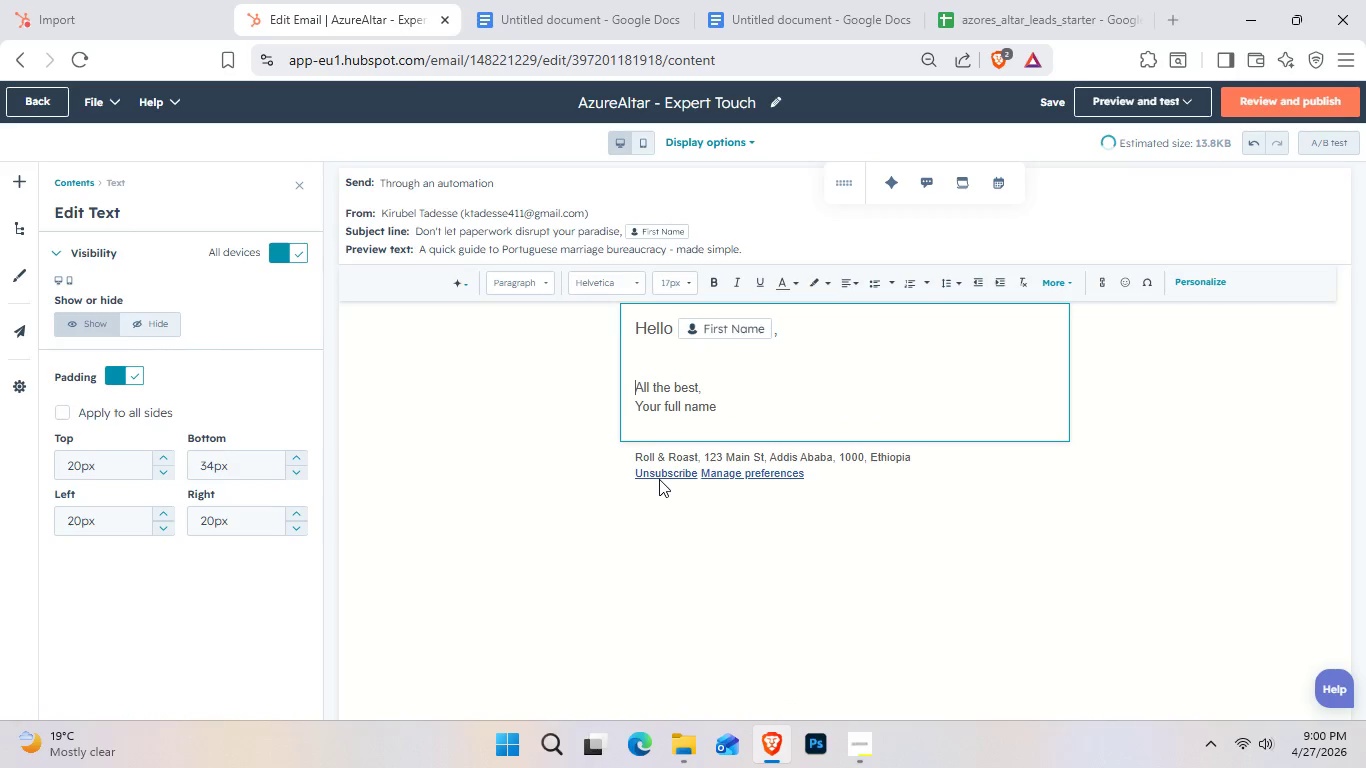 
key(ArrowUp)
 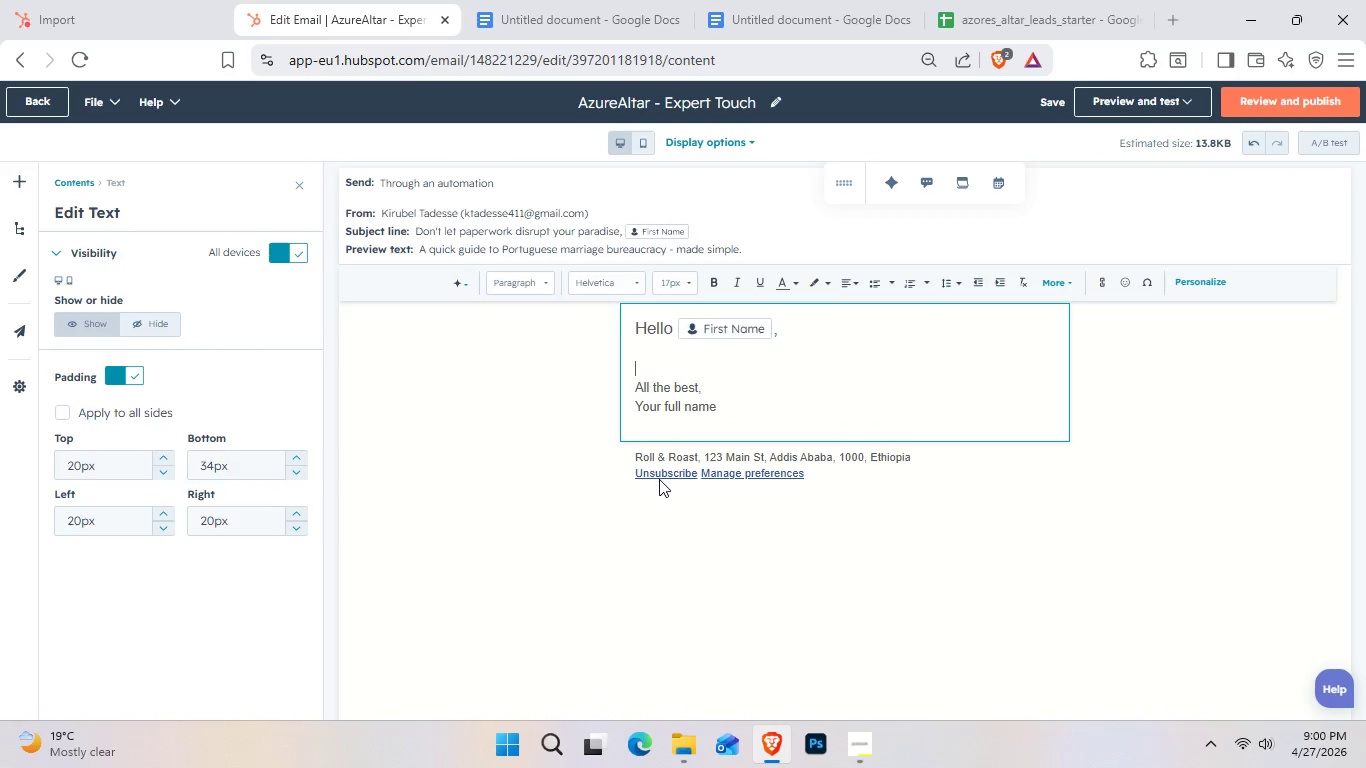 
key(ArrowUp)
 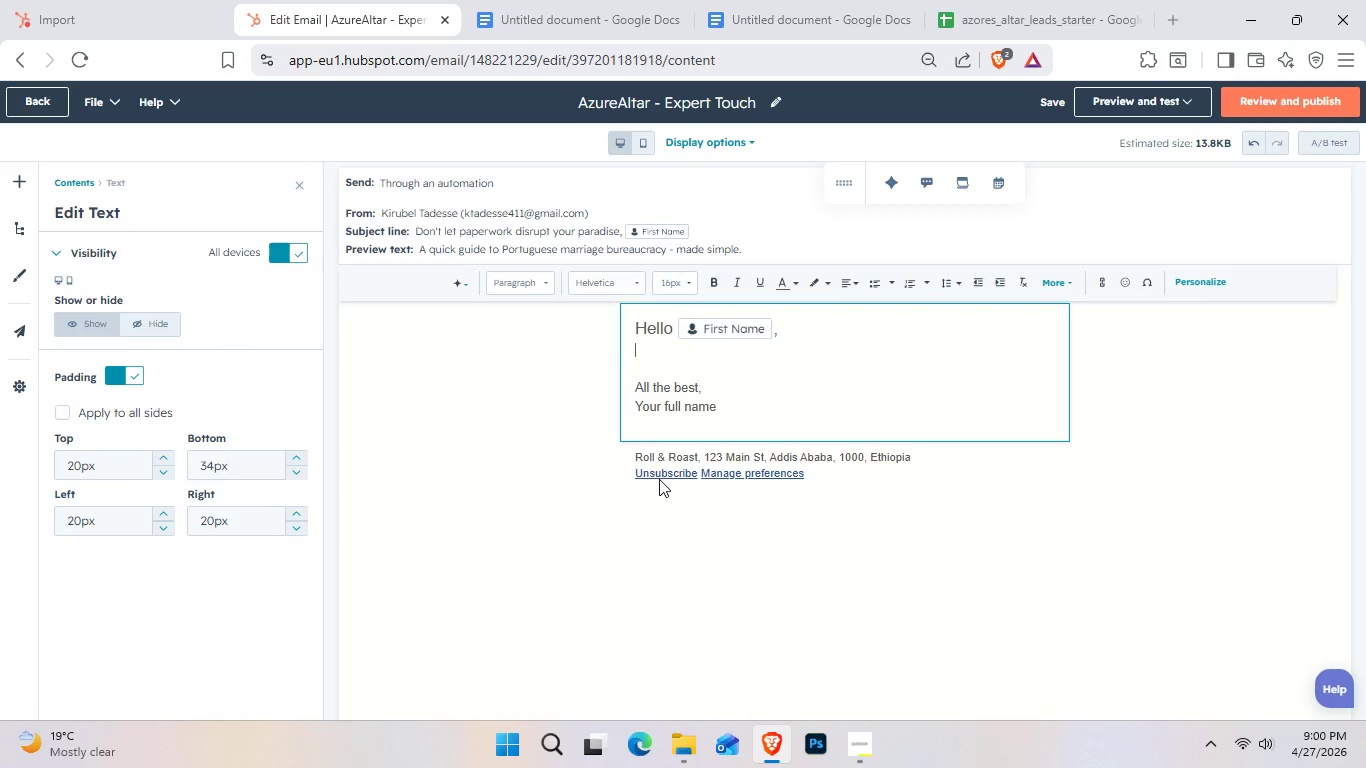 
key(ArrowDown)
 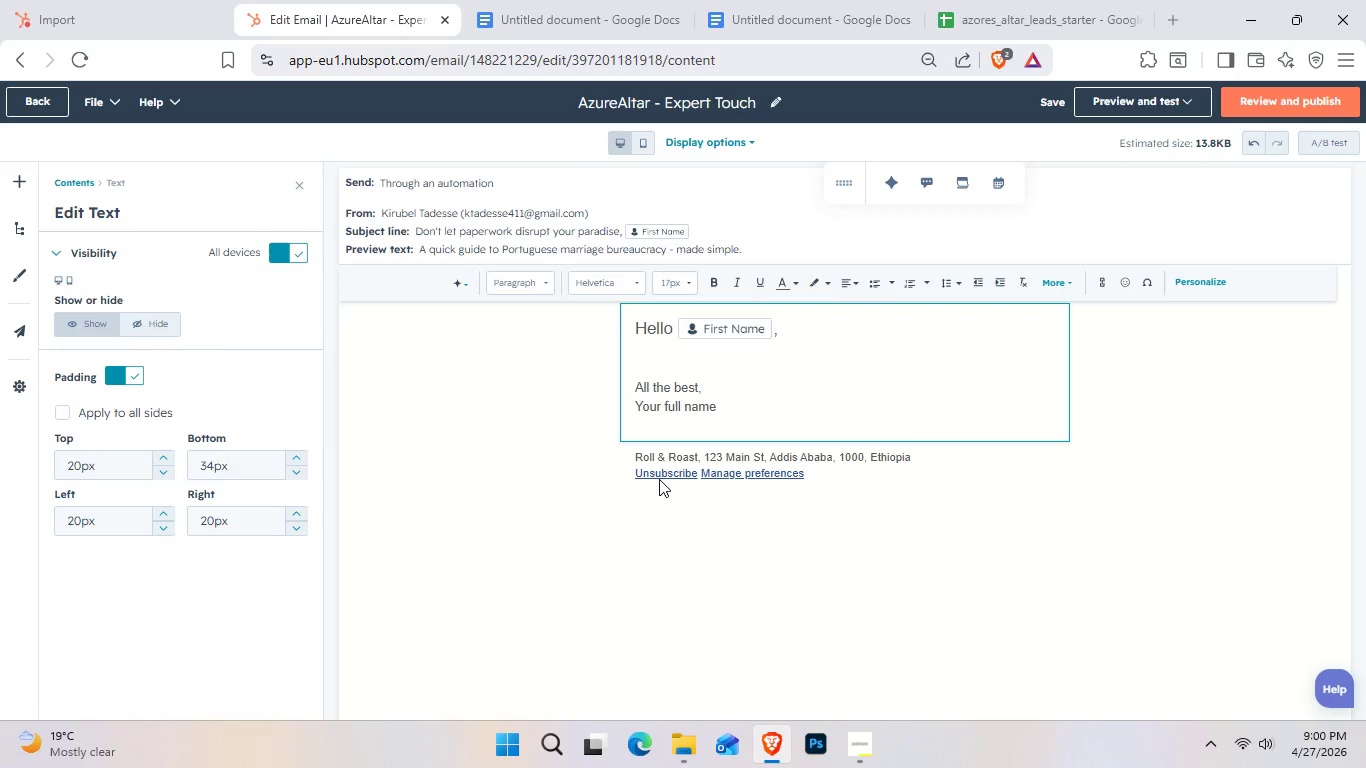 
key(Enter)
 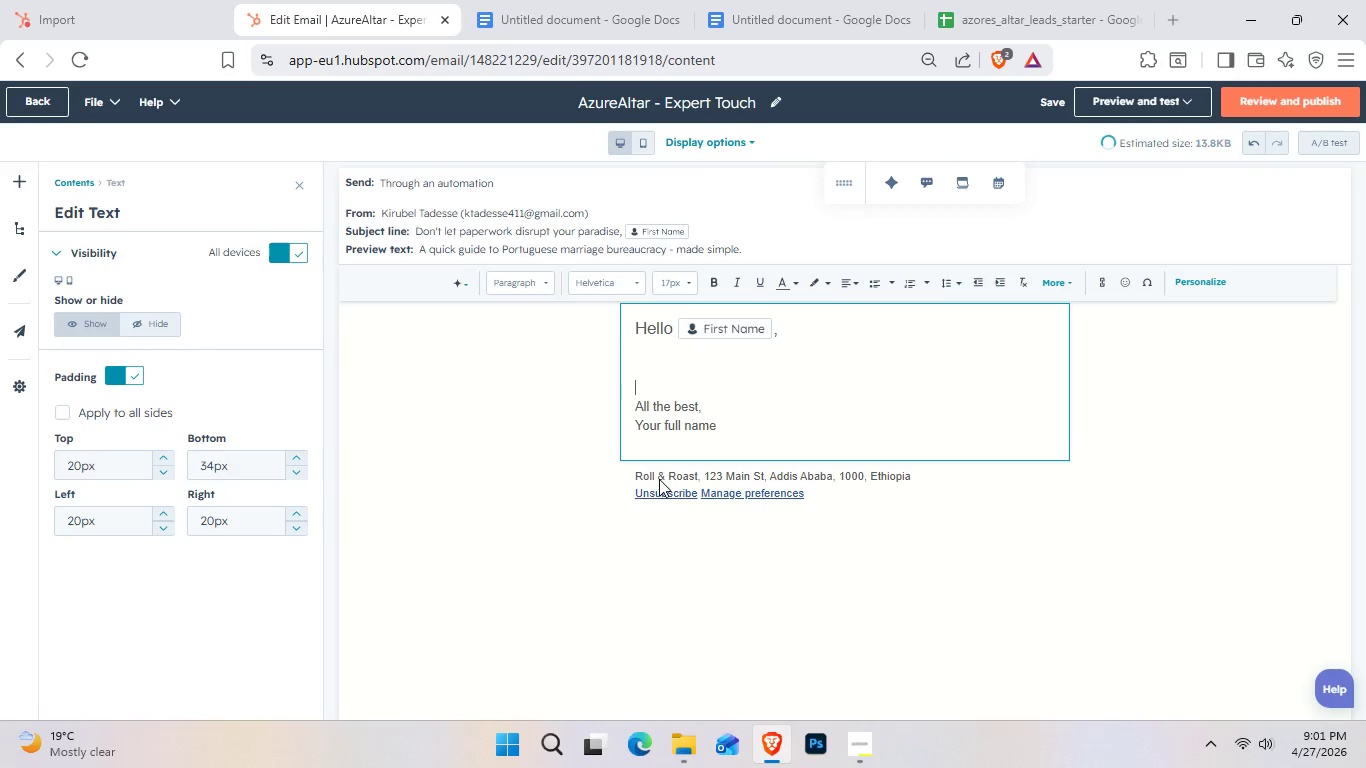 
key(ArrowUp)
 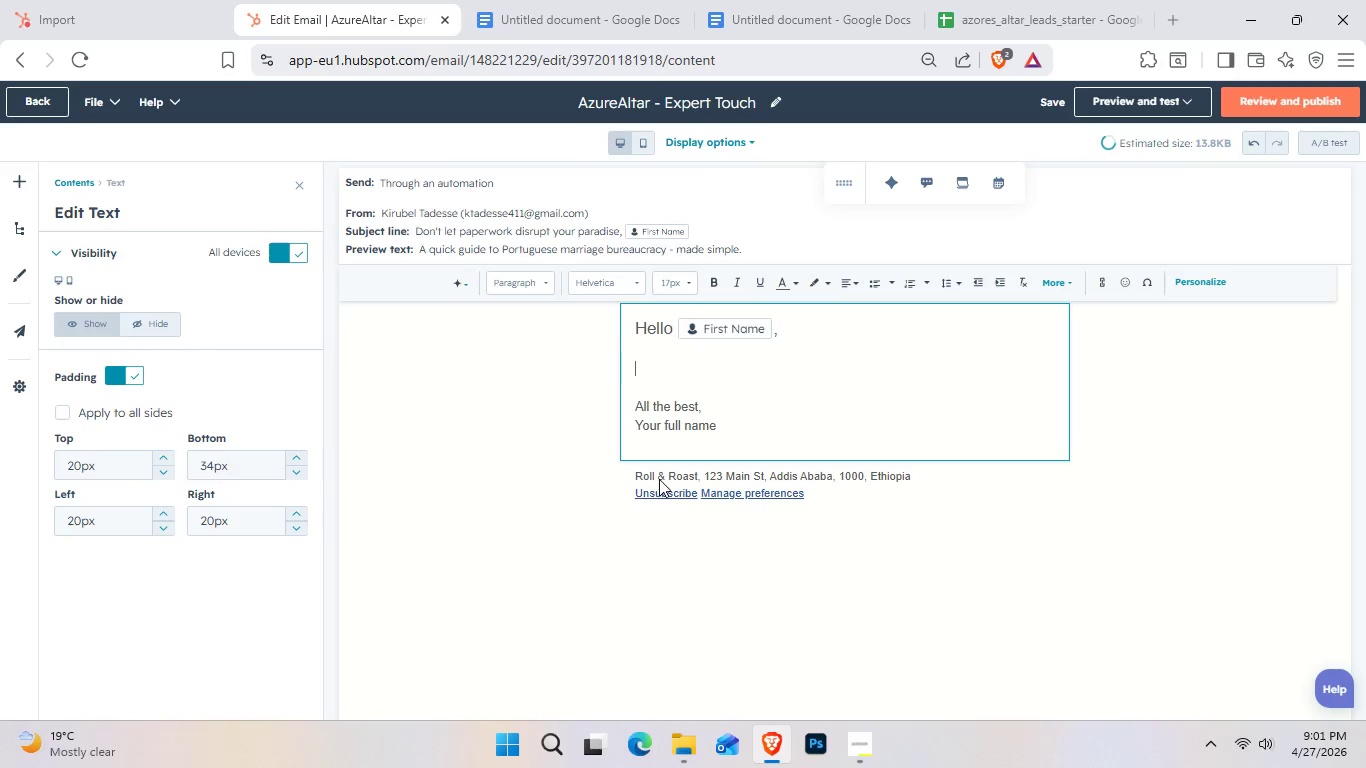 
hold_key(key=ShiftLeft, duration=0.39)
 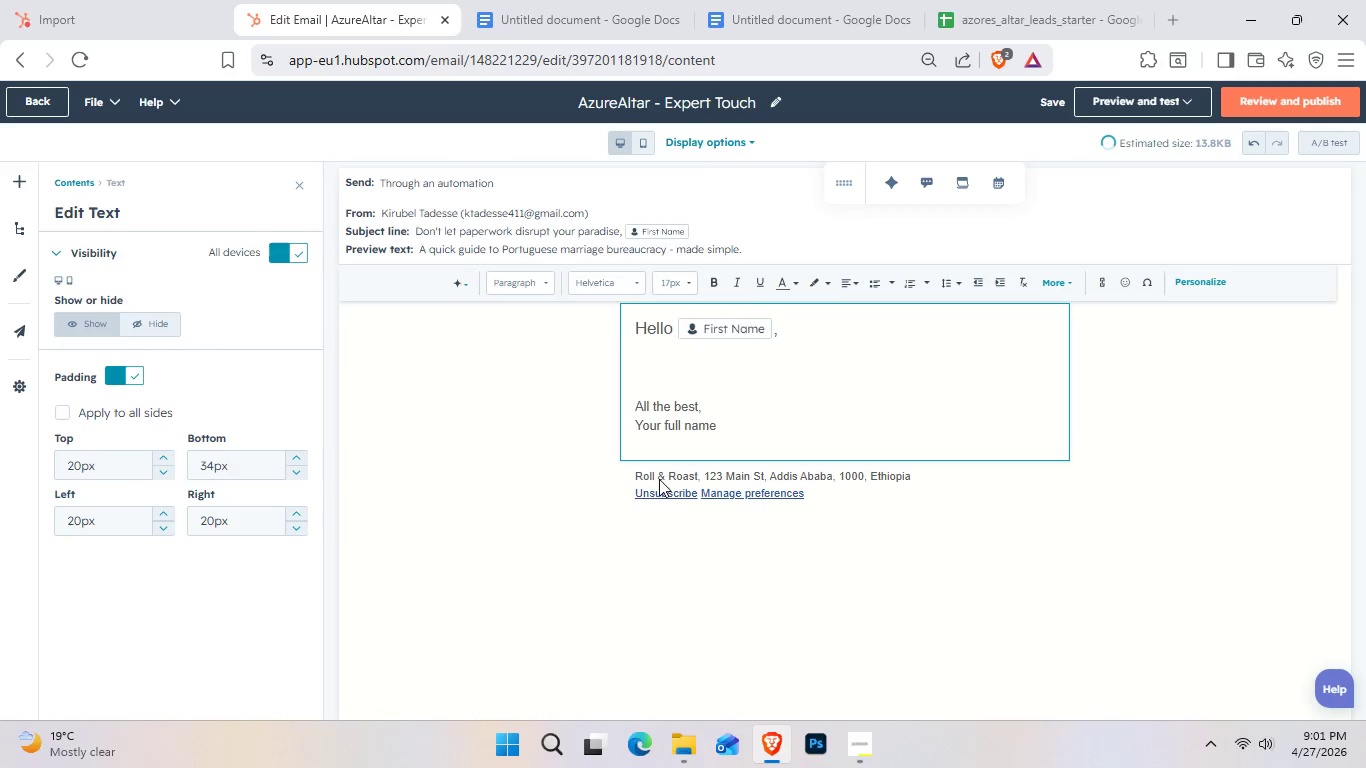 
type(A)
key(Backspace)
type(One quesion)
key(Backspace)
key(Backspace)
key(Backspace)
type(tion we hear constantly from coule )
key(Backspace)
type(s planning a )
 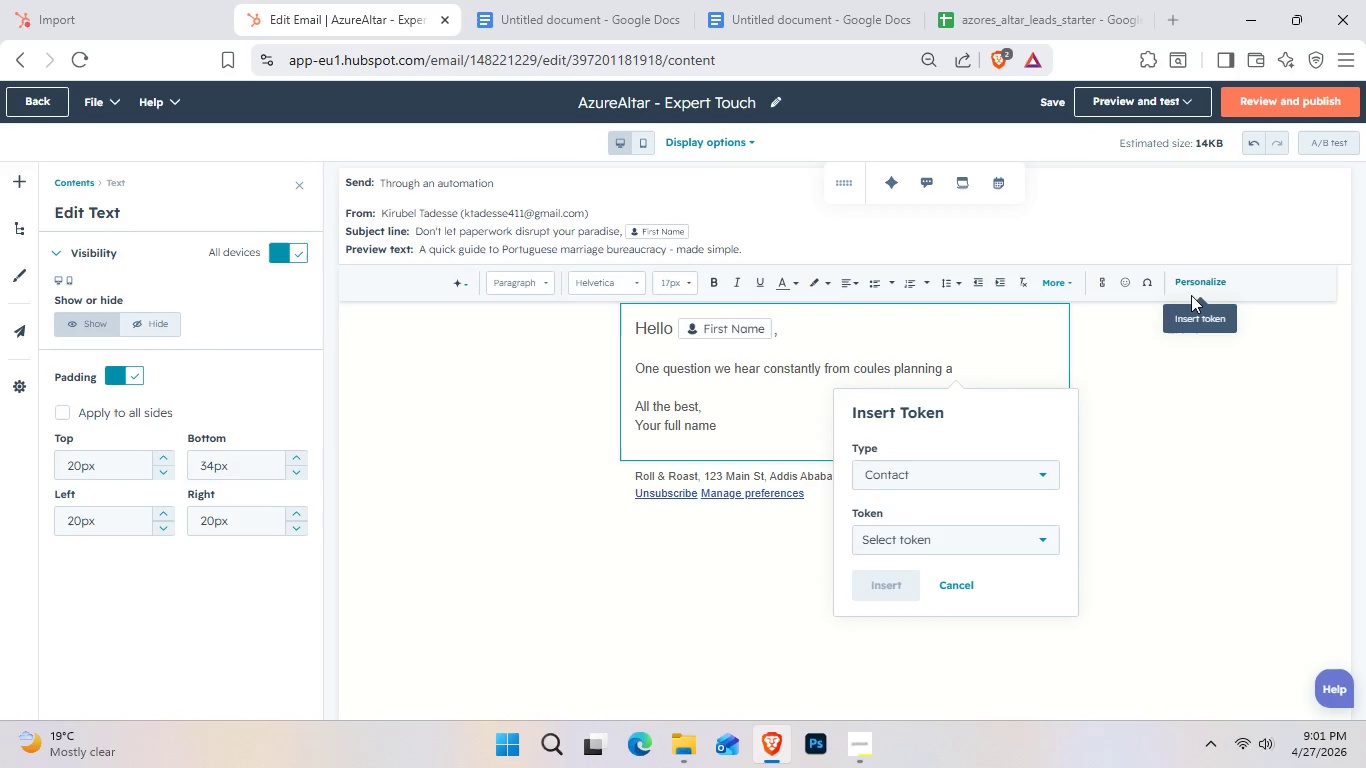 
left_click([947, 537])
 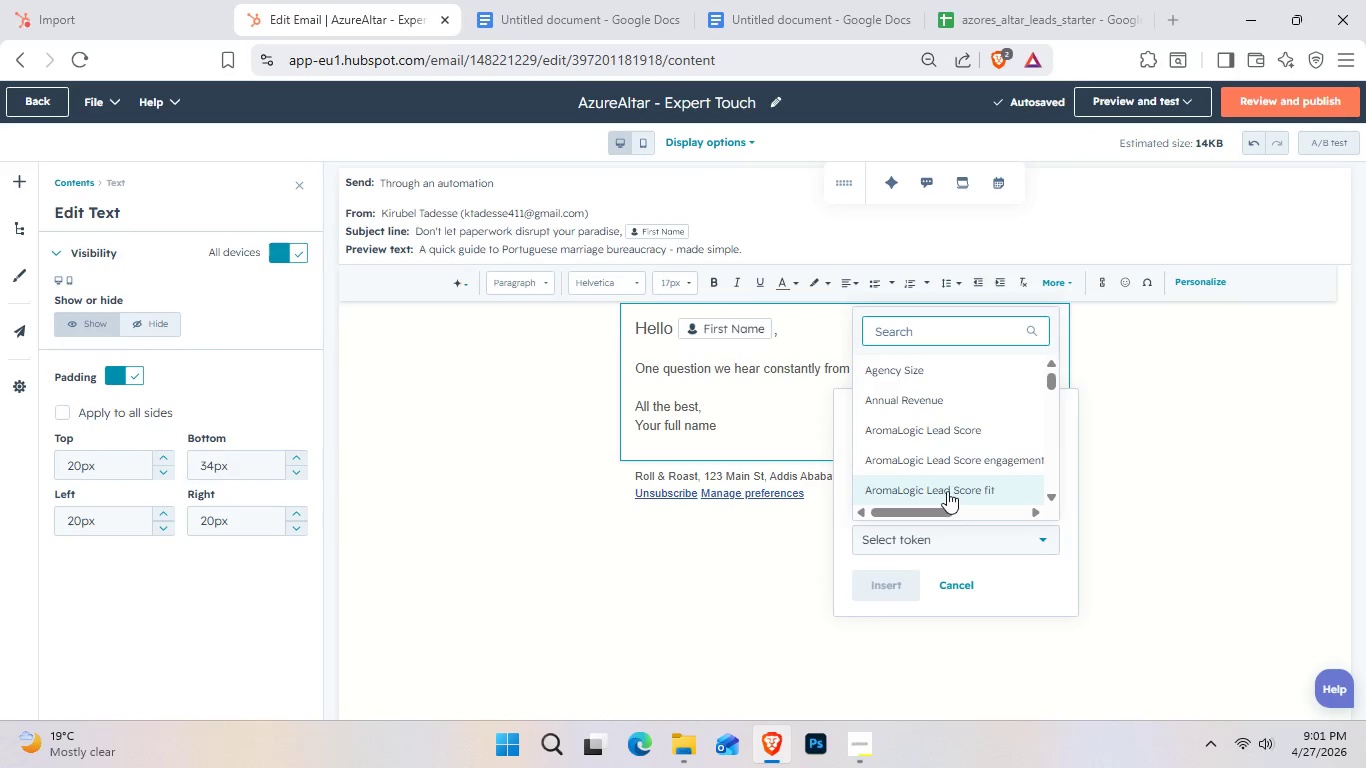 
type(wedd)
 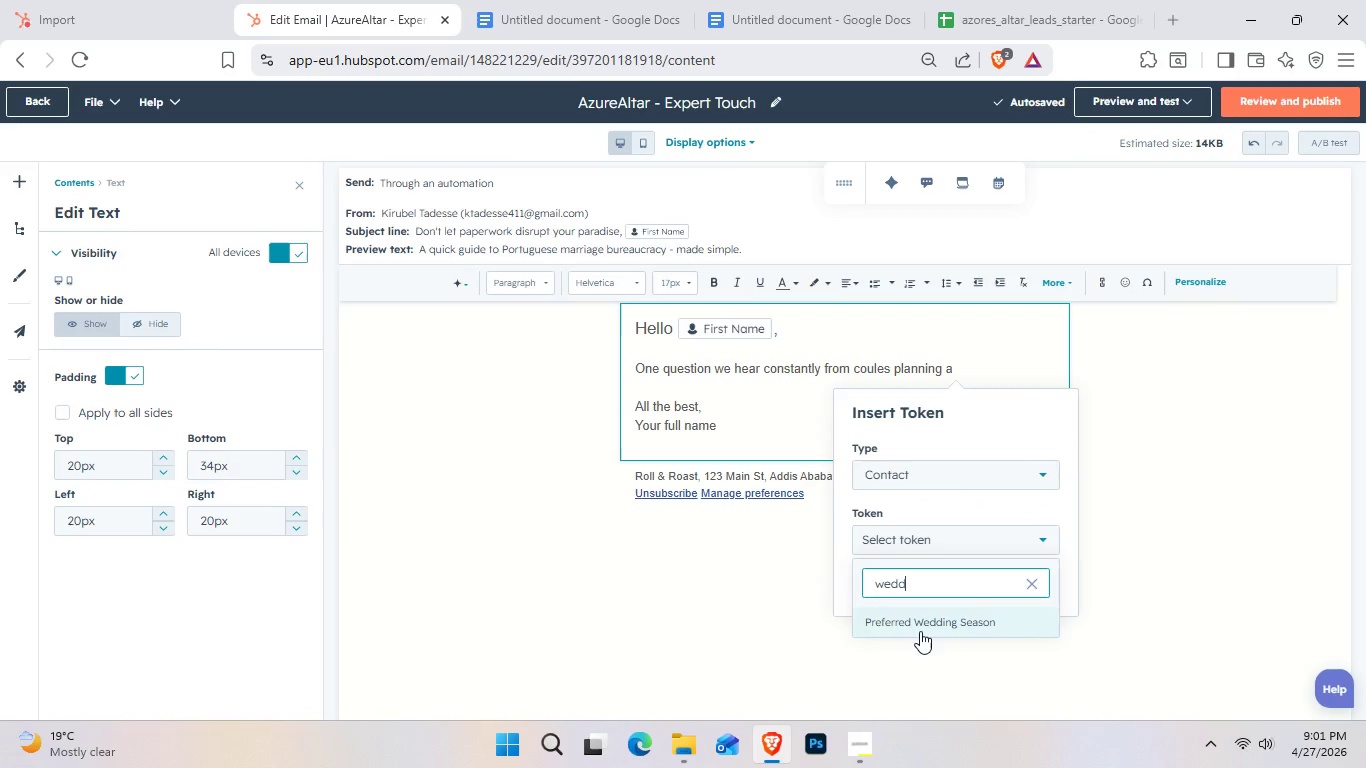 
left_click([920, 631])
 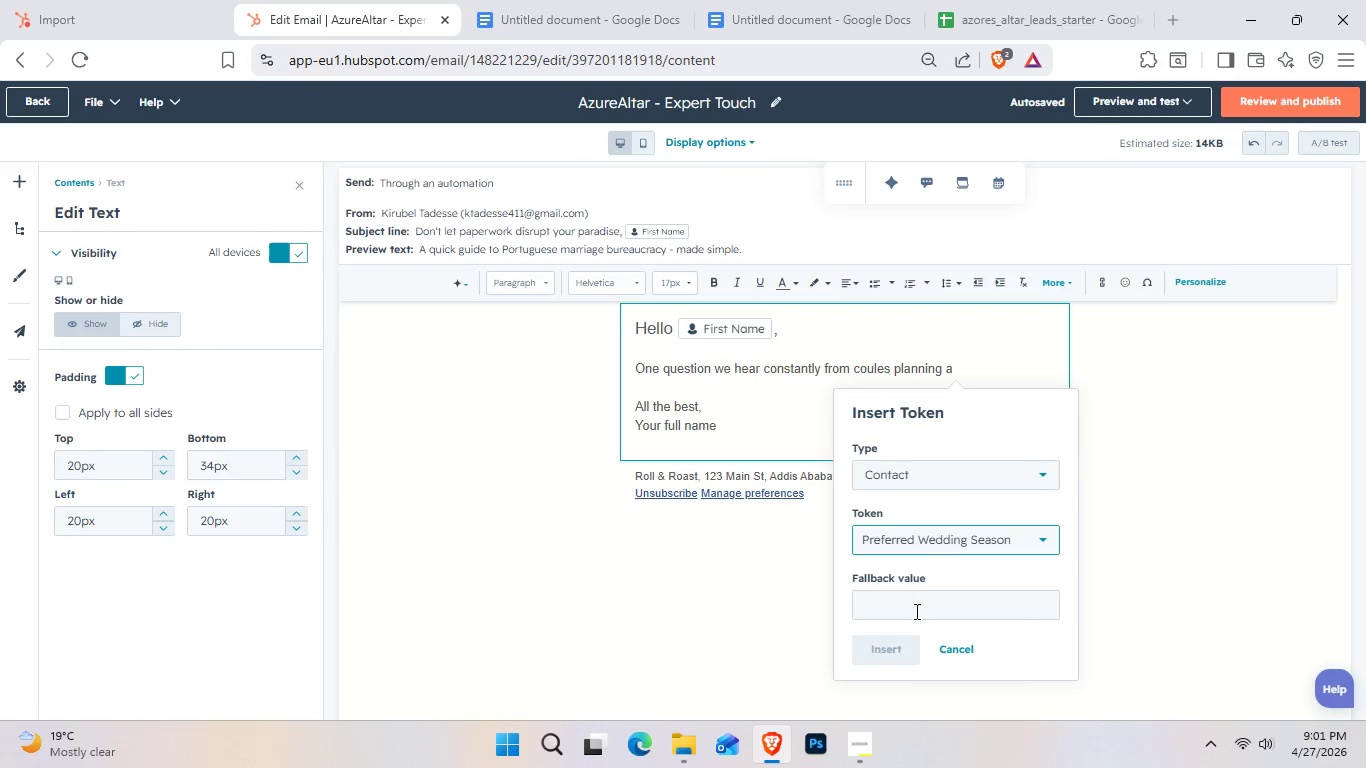 
left_click([901, 605])
 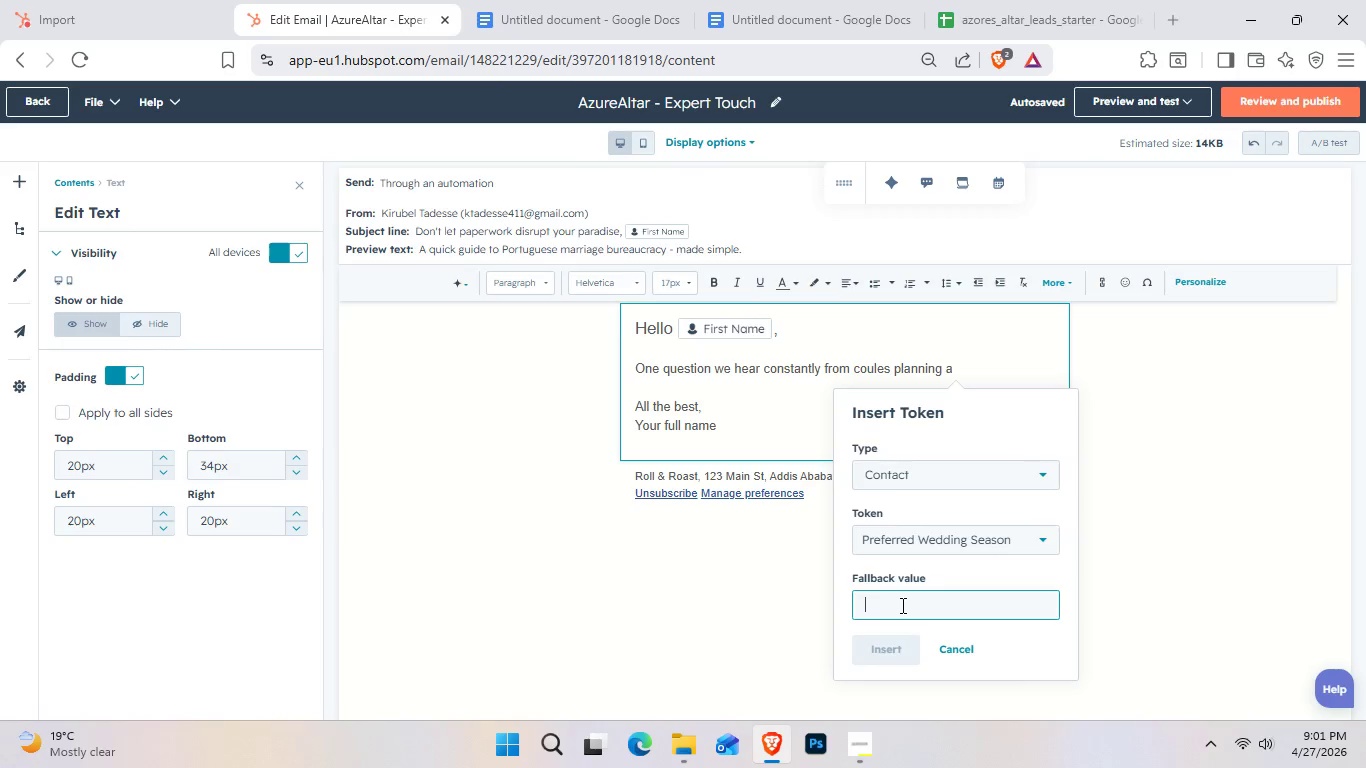 
key(Control+V)
 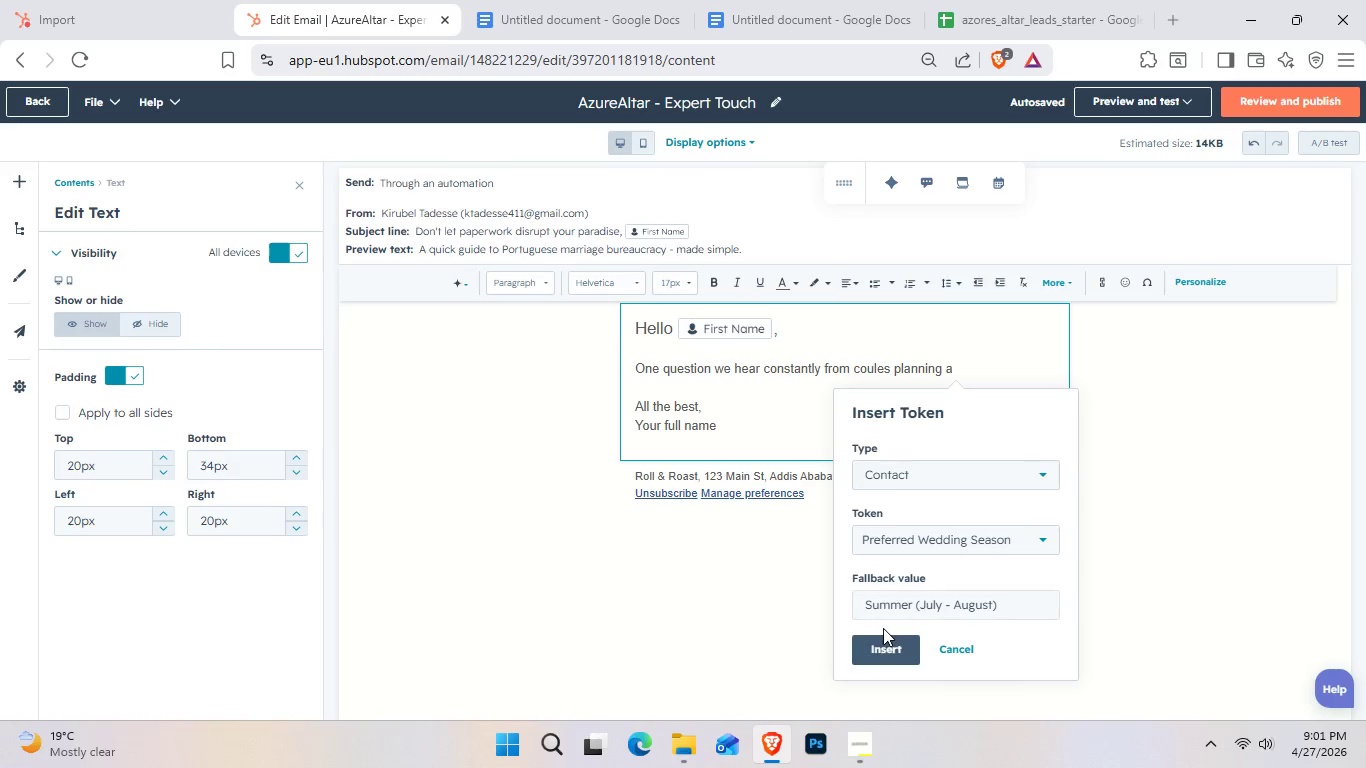 
double_click([884, 642])
 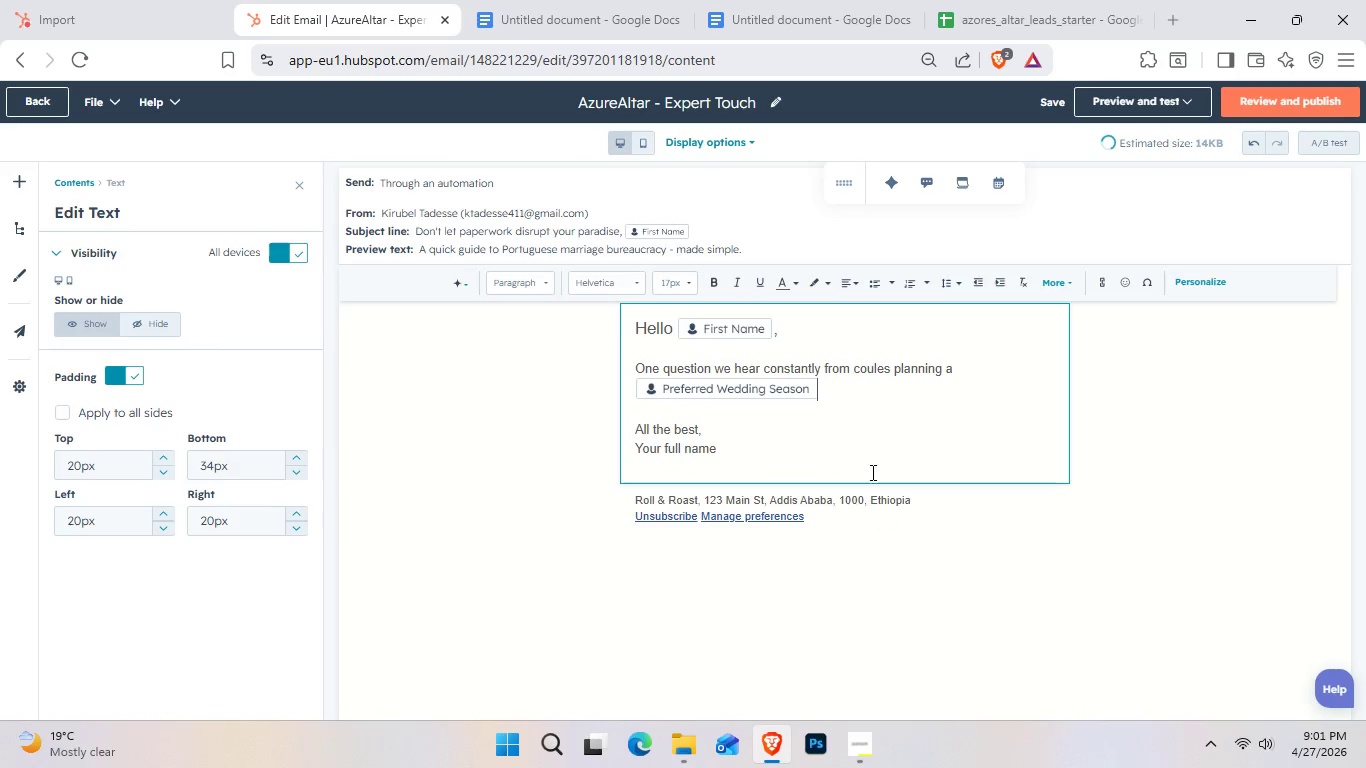 
type( wedding is )
key(Backspace)
type(;)
key(Backspace)
type(: ')
key(Backspace)
type("Where do we even begin with the legal requirement )
key(Backspace)
type(s>)
key(Backspace)
type(?")
 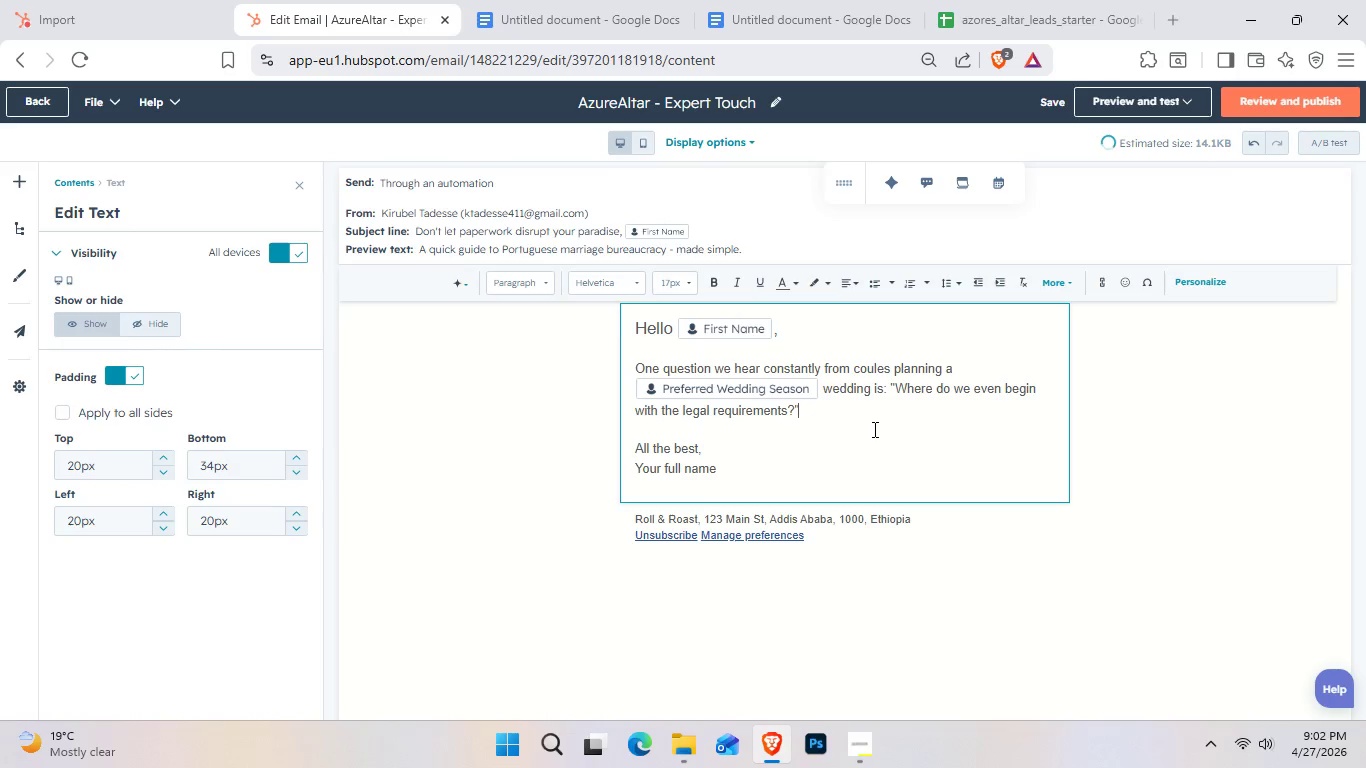 
key(Enter)
 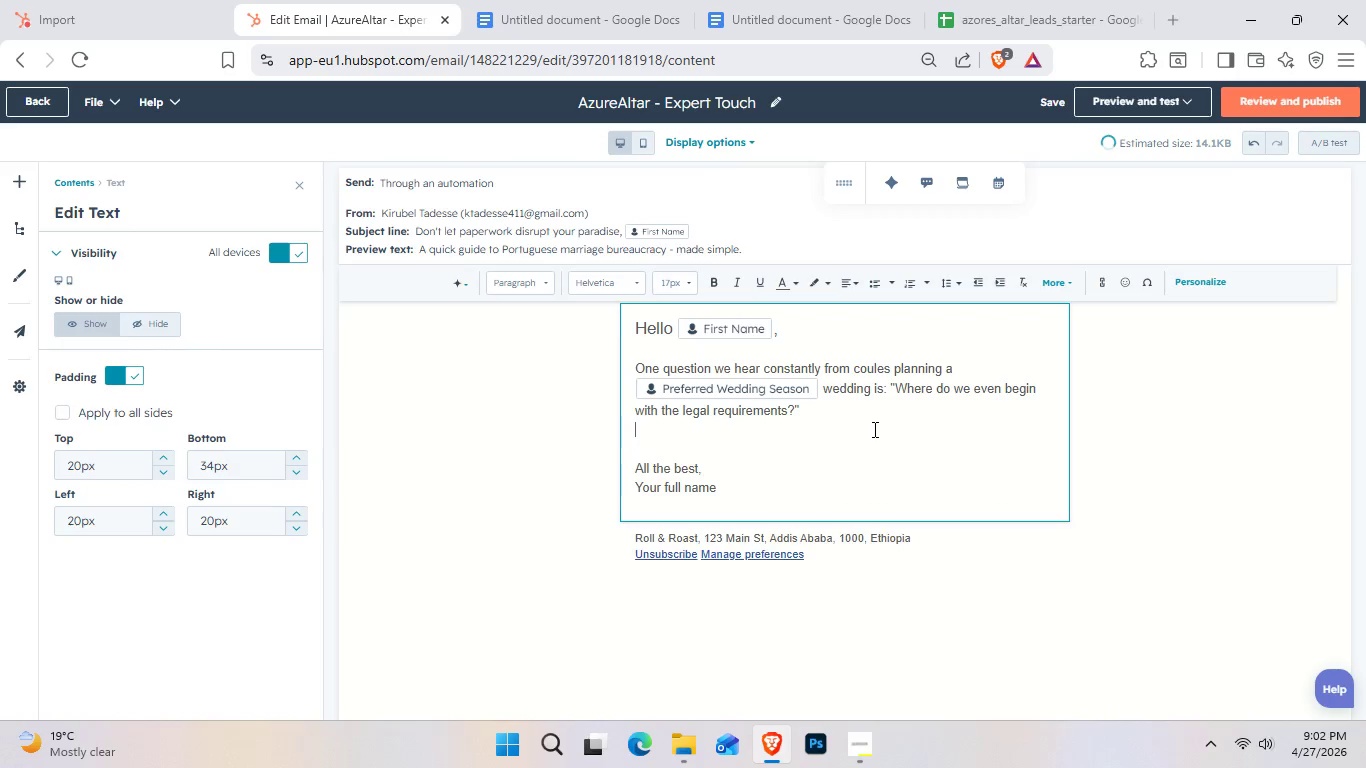 
key(Enter)
 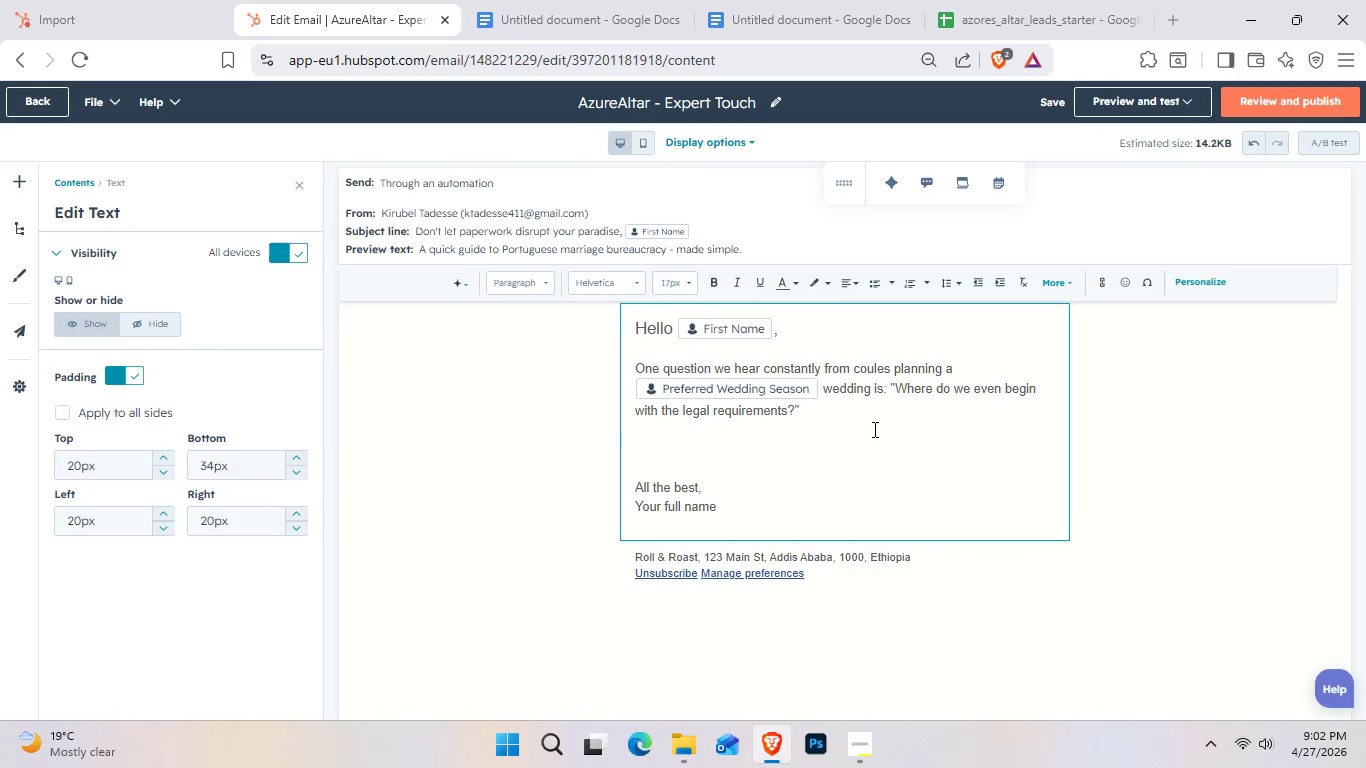 
type(Portugal has a specific ws)
key(Backspace)
key(Backspace)
type(set of rules for civil ceremonies )
key(Backspace)
type(, but we've handled them for )
 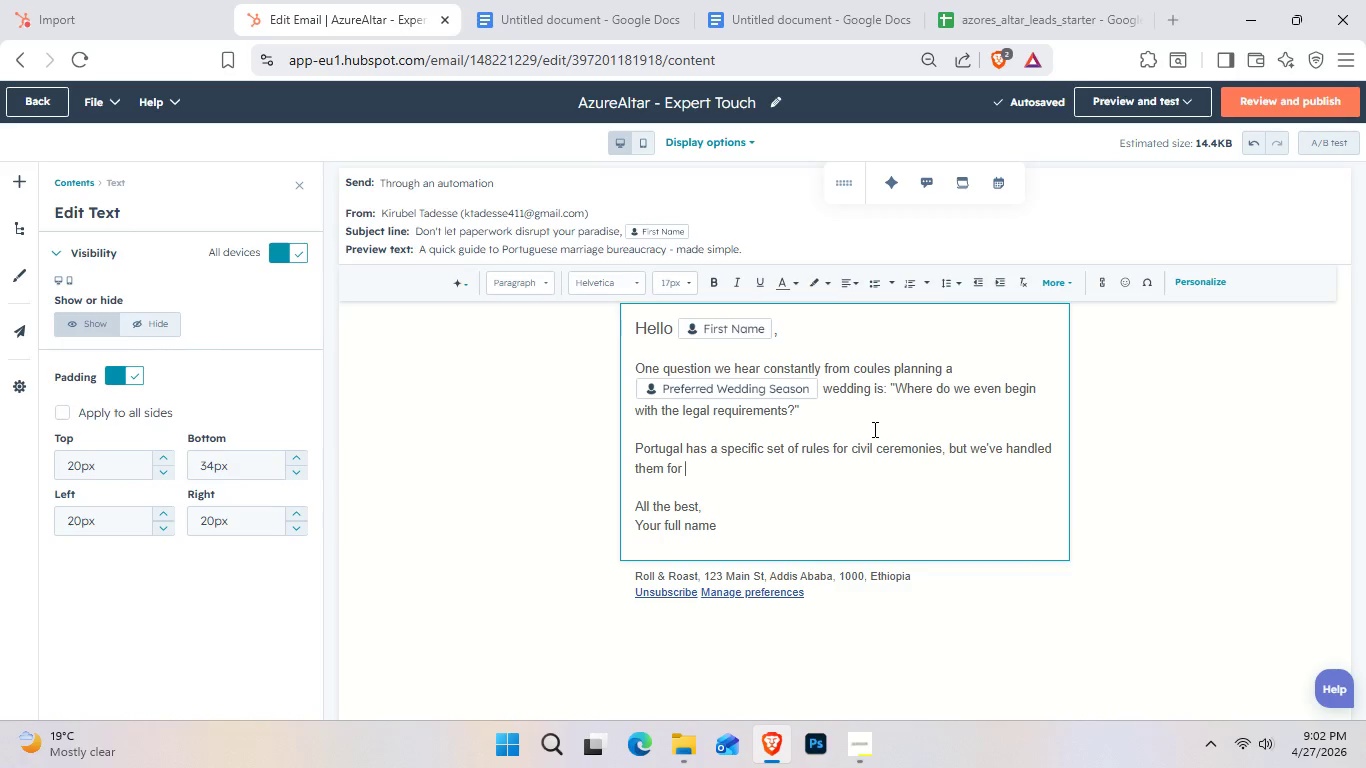 
type(de)
key(Backspace)
type(ozens of international couples )
key(Backspace)
type(. We)
 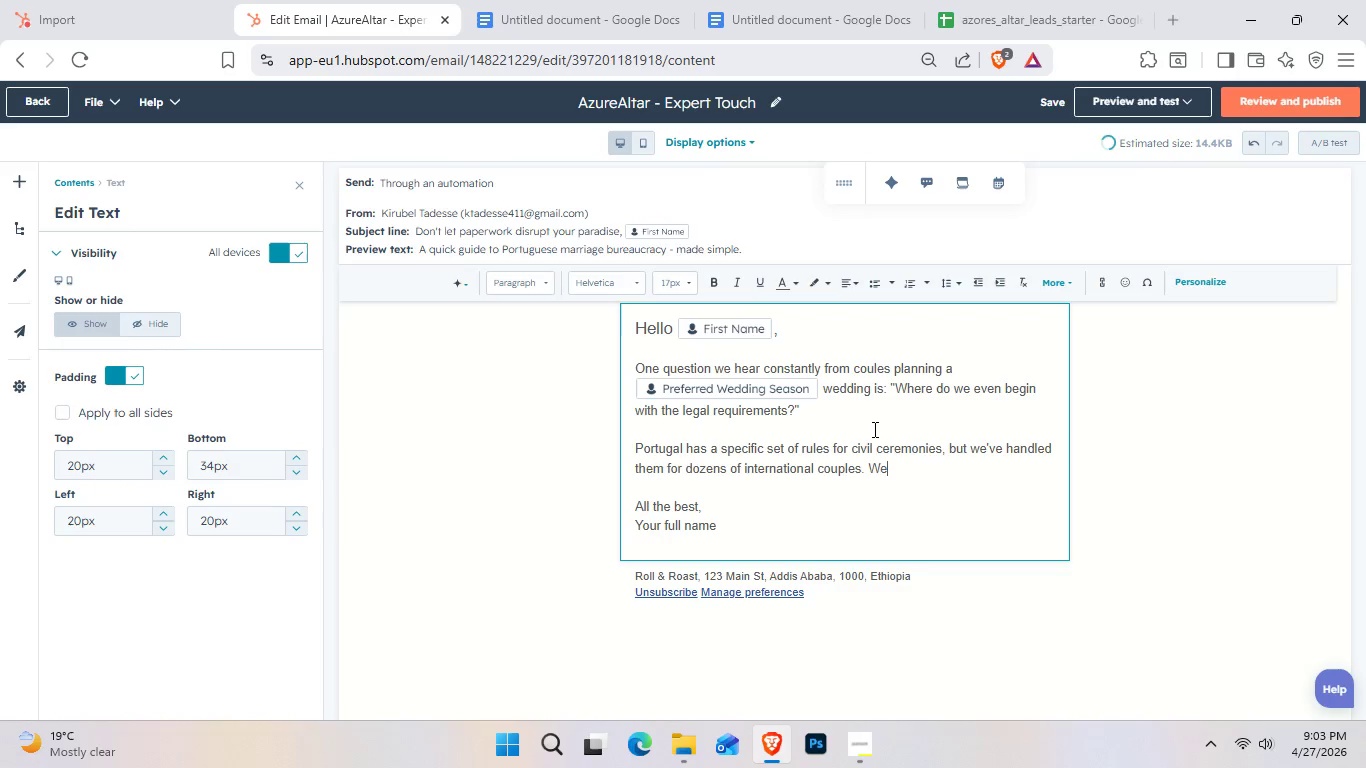 
type(walk you )
 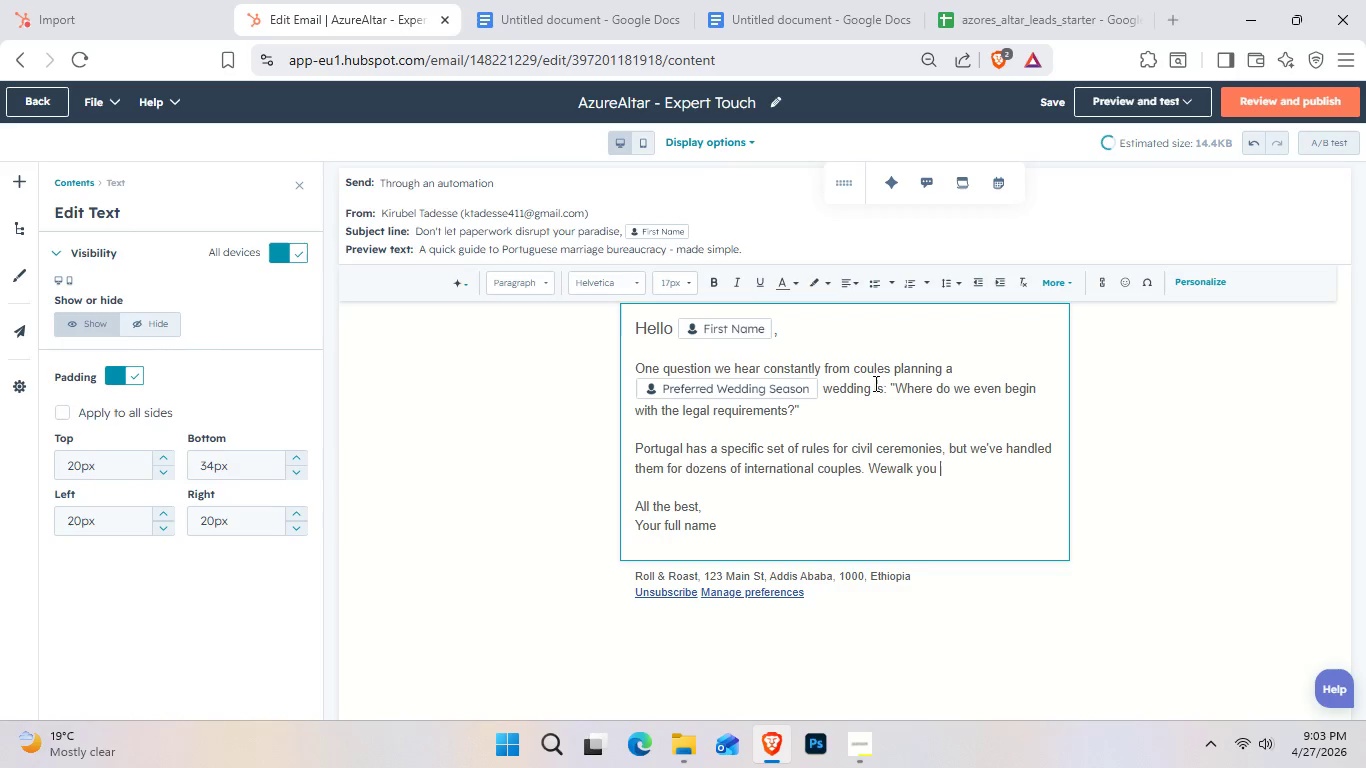 
hold_key(key=ArrowLeft, duration=0.69)
 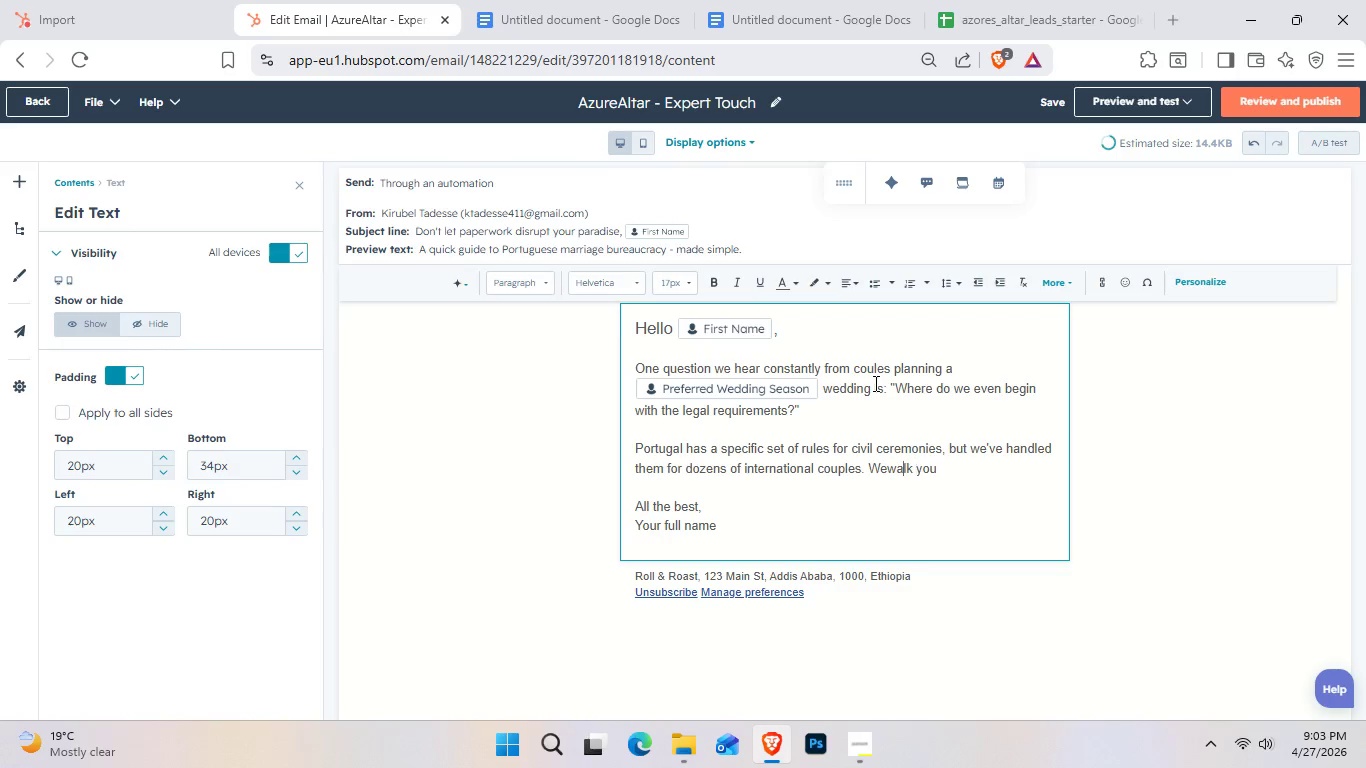 
key(ArrowLeft)
 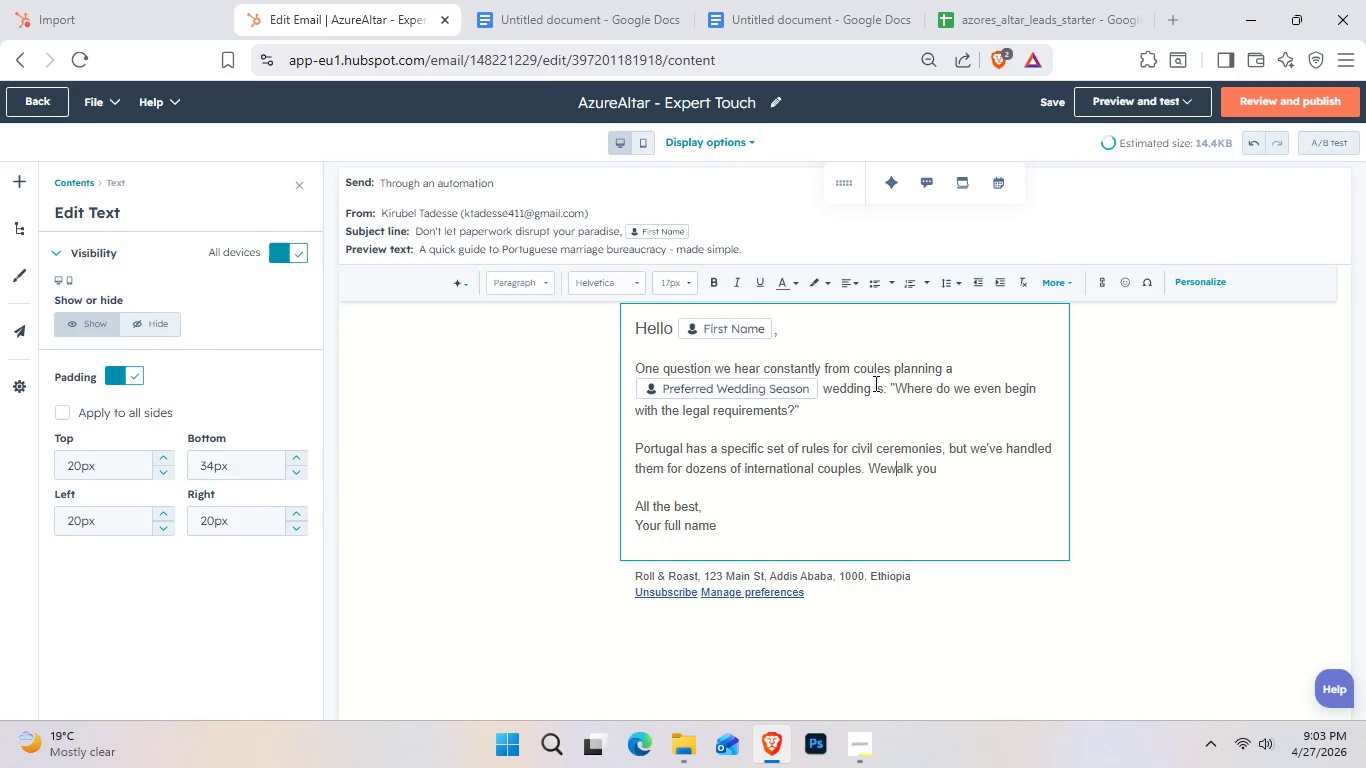 
key(ArrowLeft)
 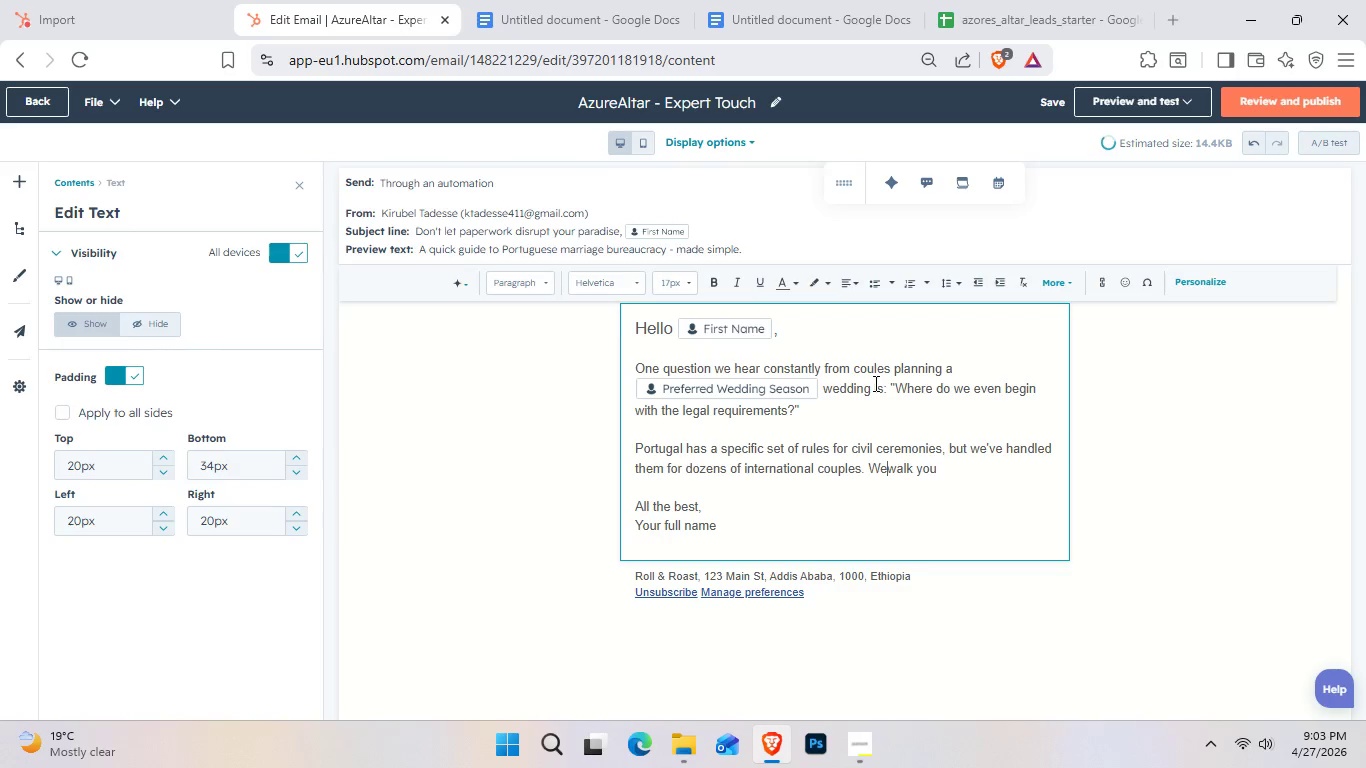 
key(ArrowLeft)
 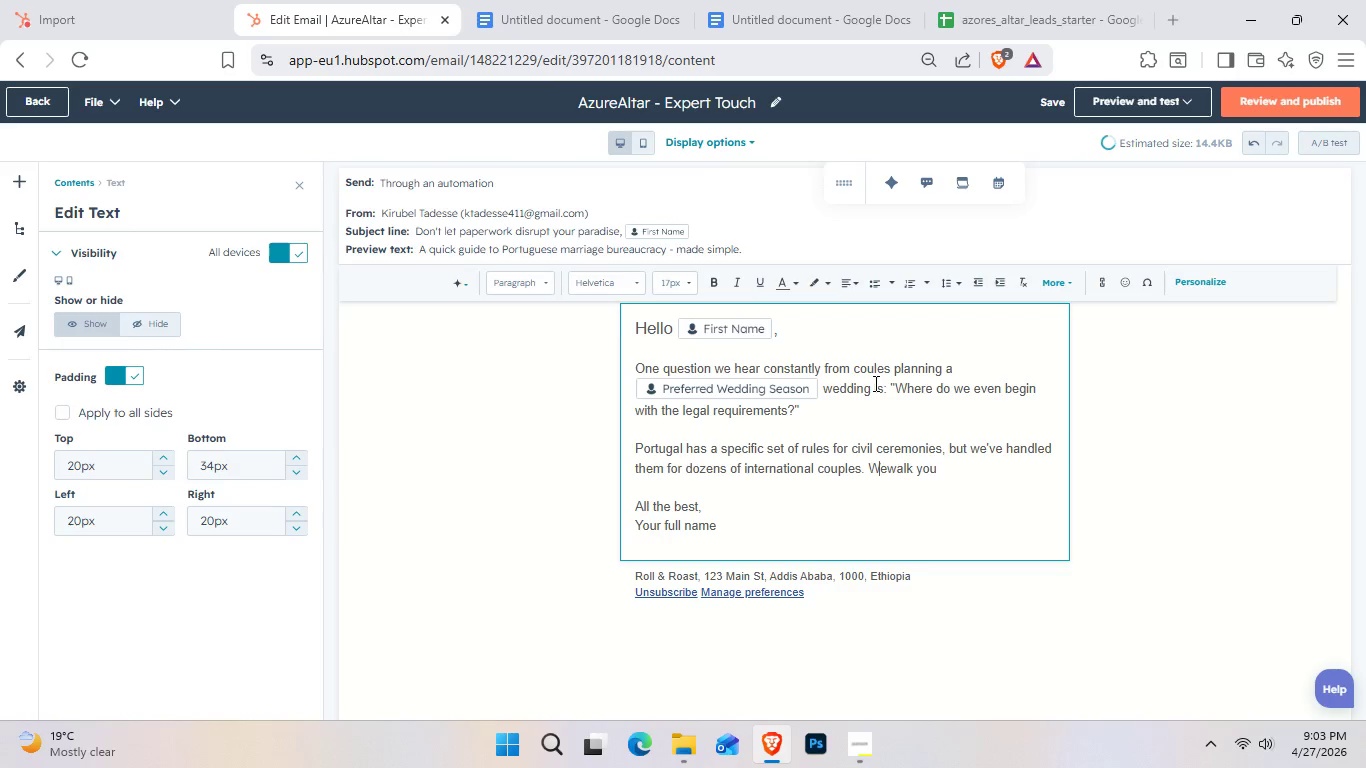 
key(ArrowRight)
 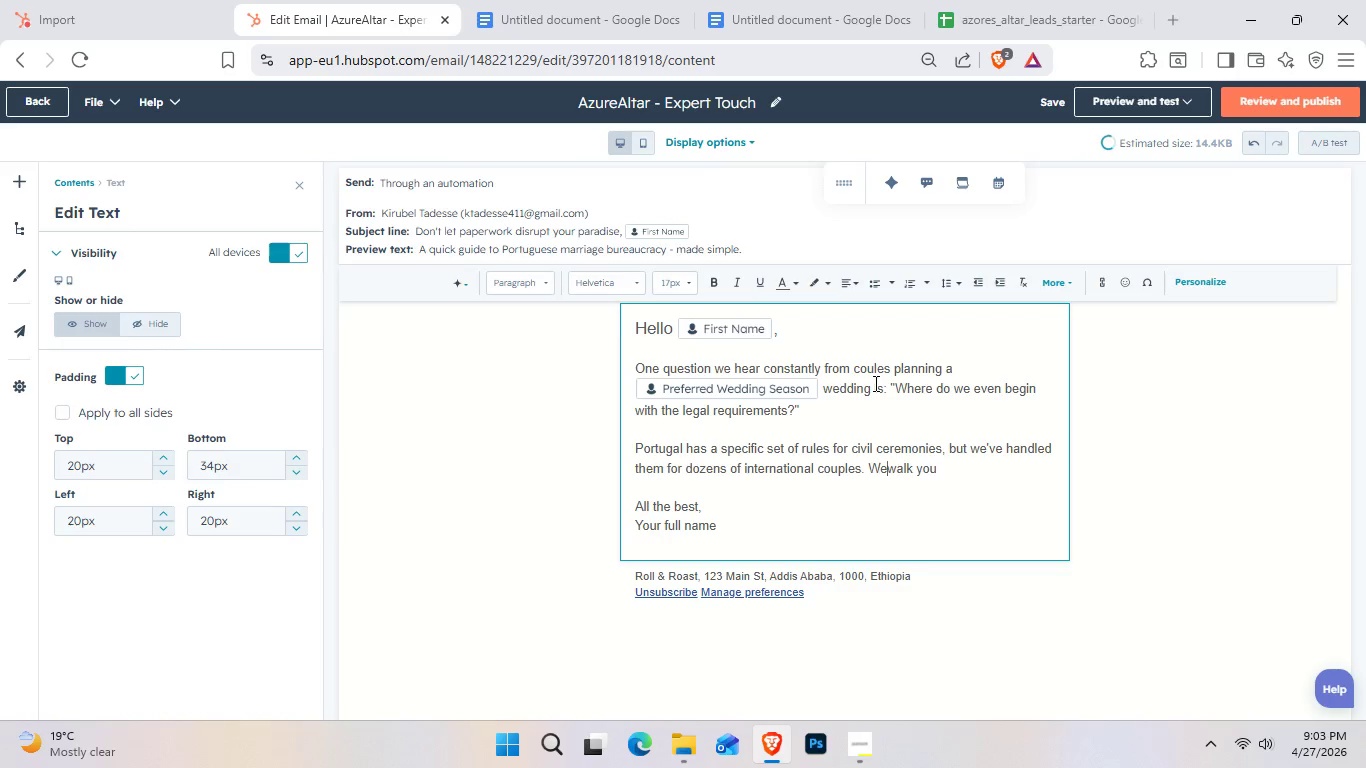 
key(Space)
 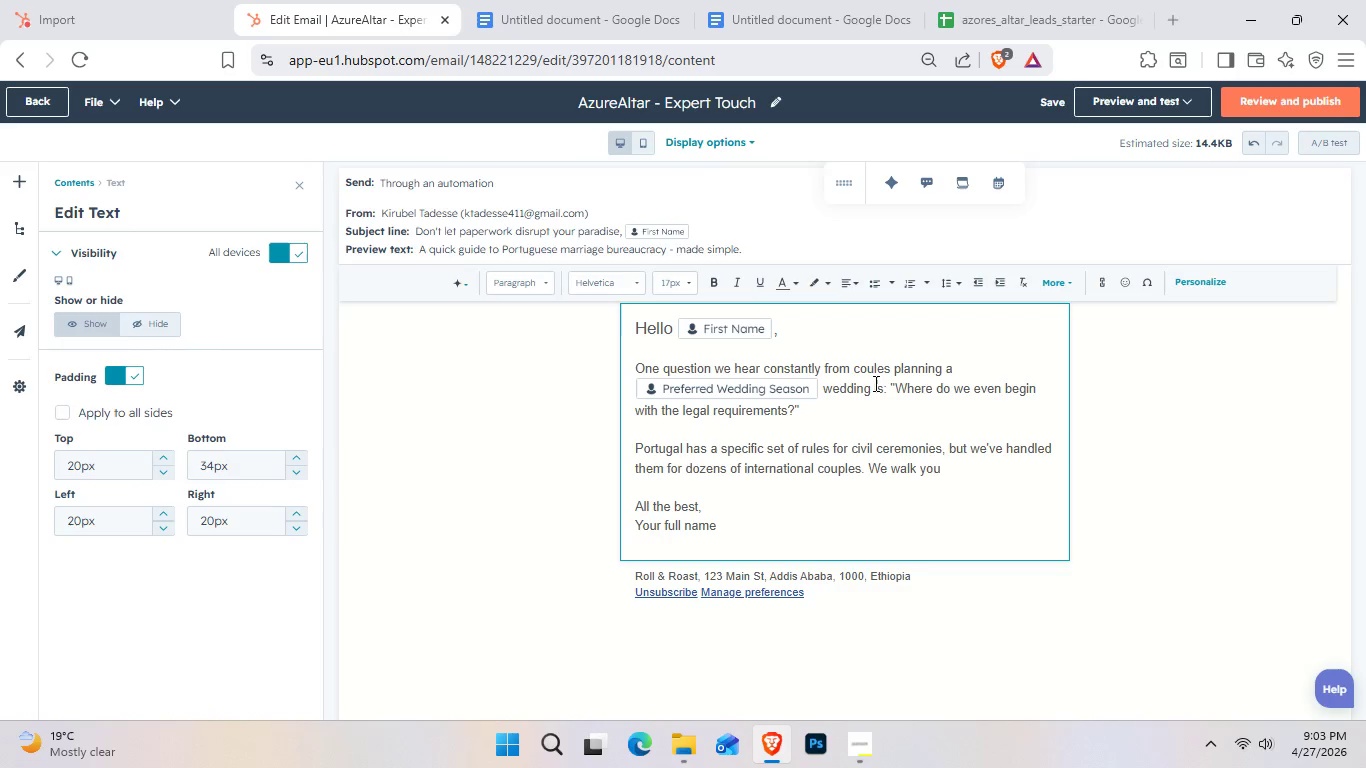 
hold_key(key=ArrowRight, duration=0.92)
 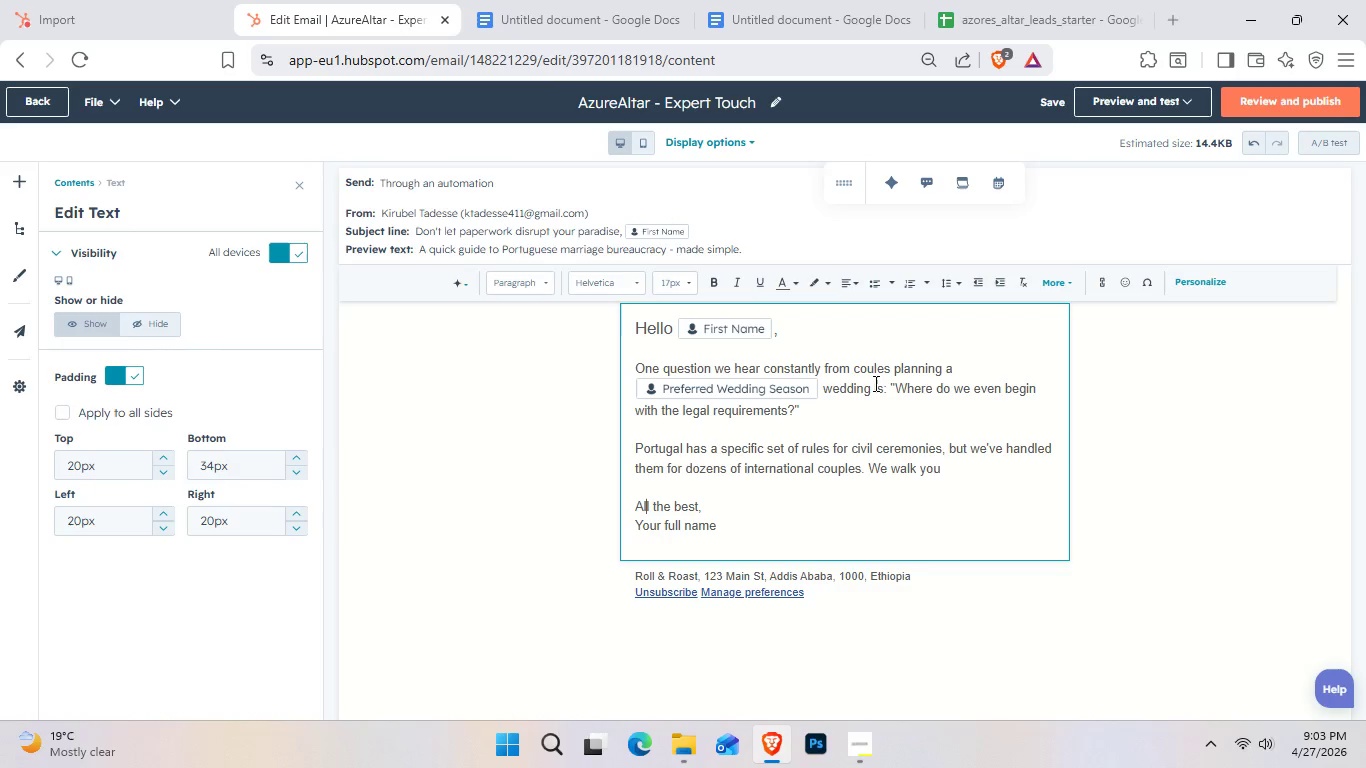 
key(ArrowLeft)
 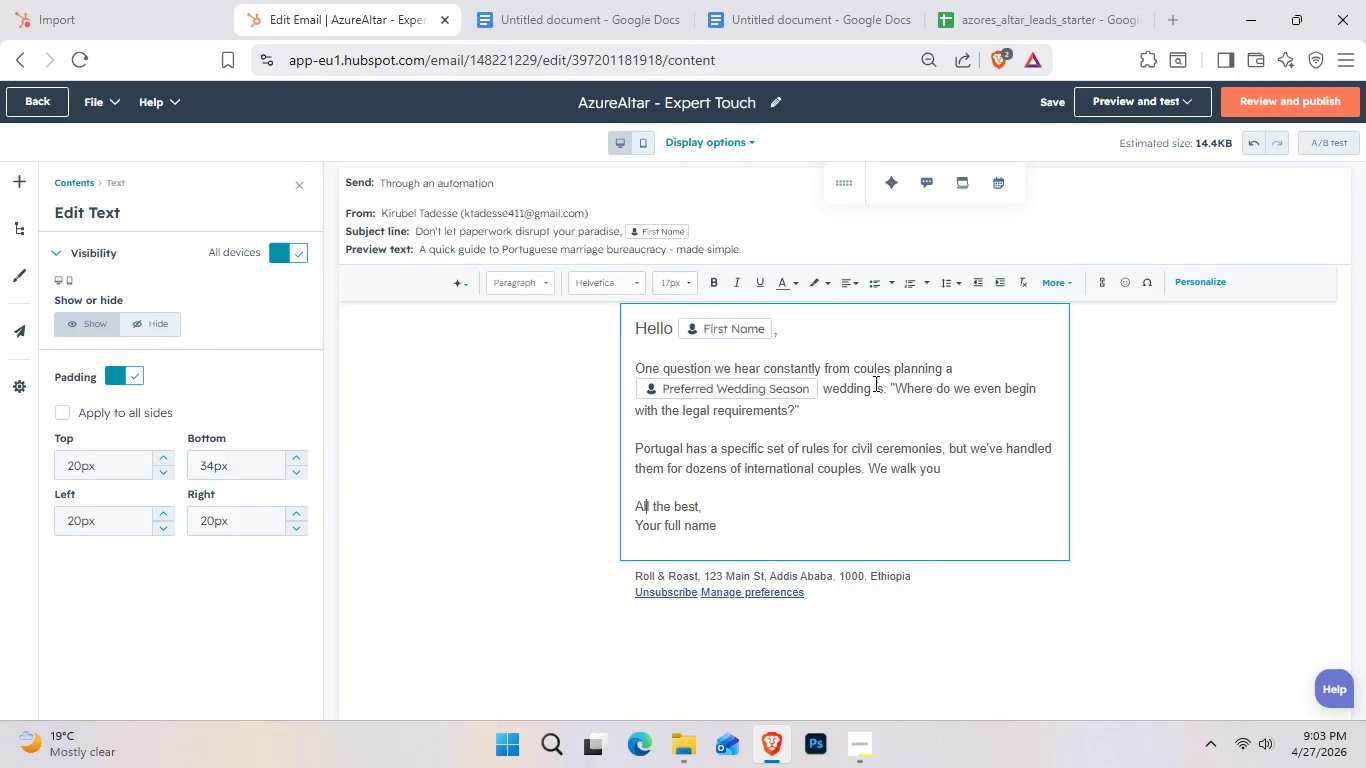 
key(ArrowLeft)
 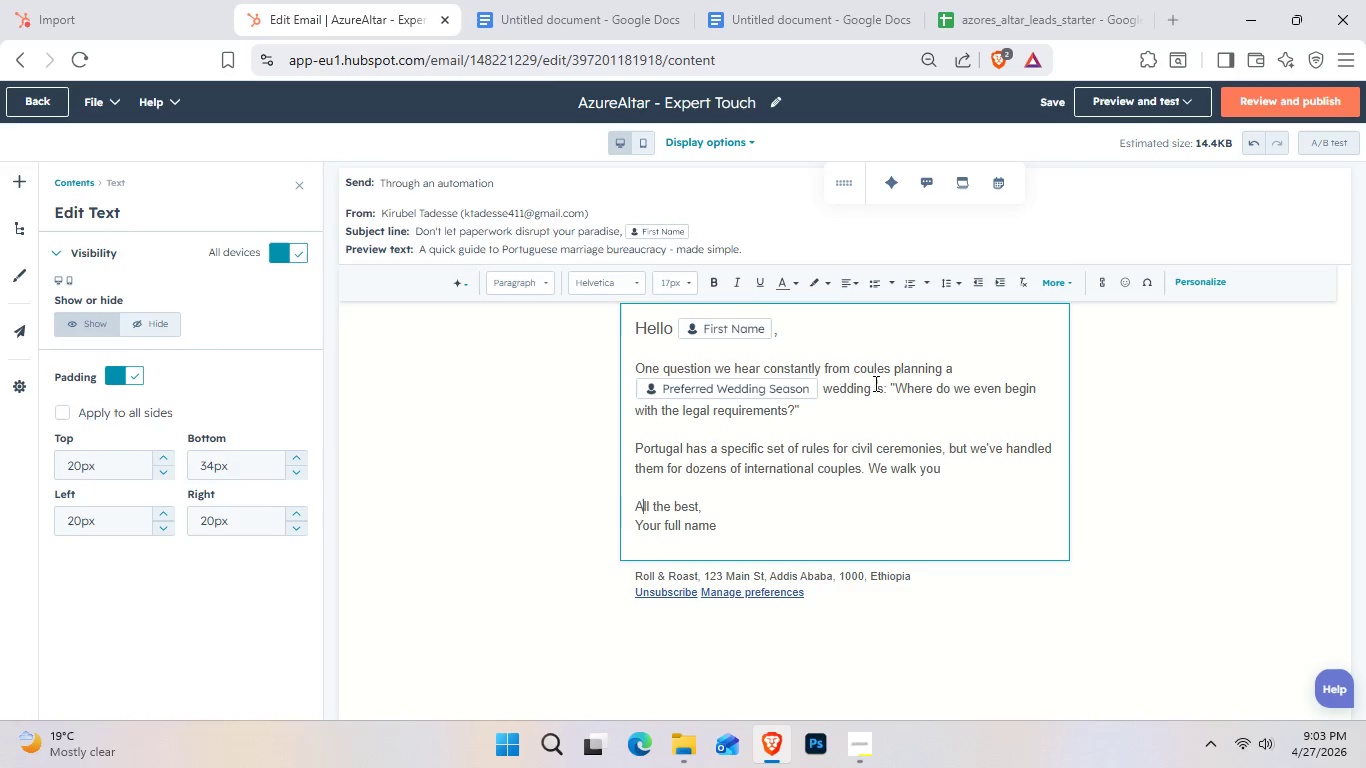 
key(ArrowLeft)
 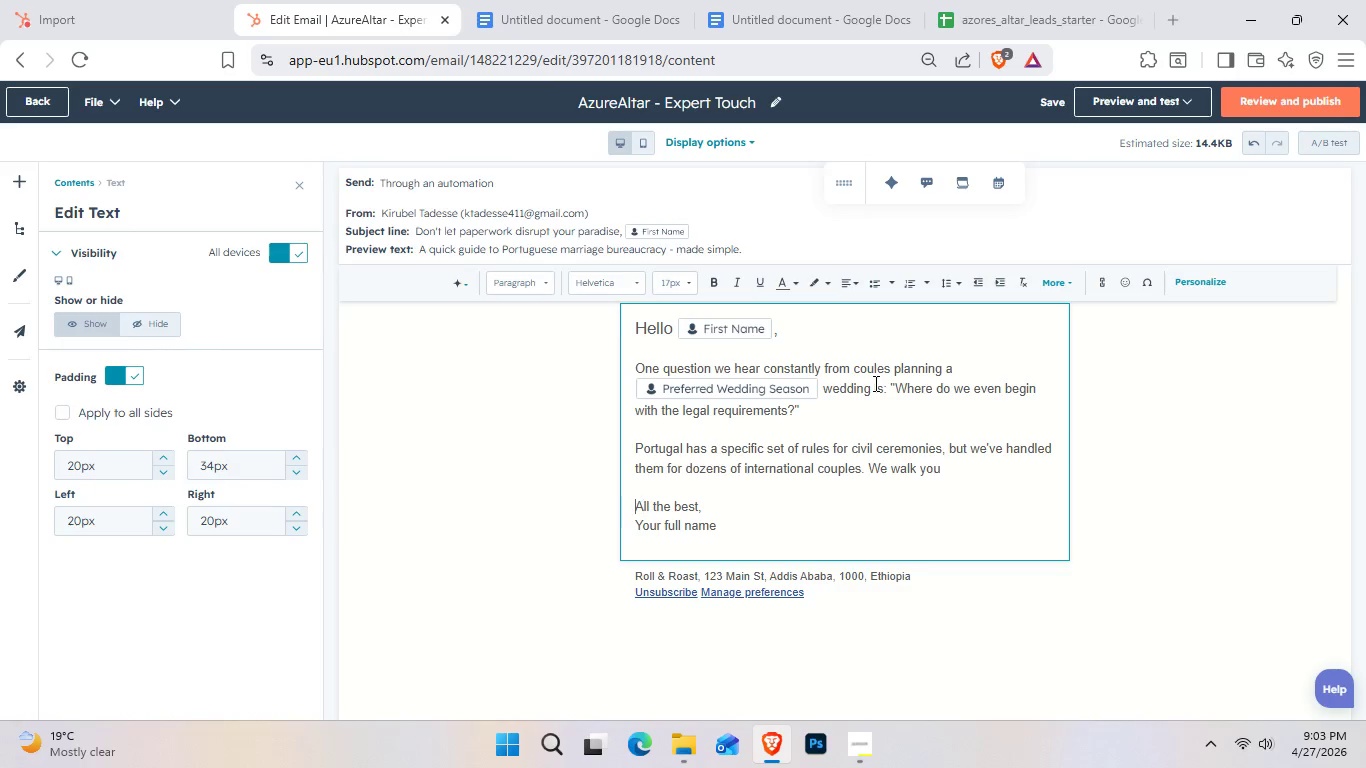 
key(ArrowLeft)
 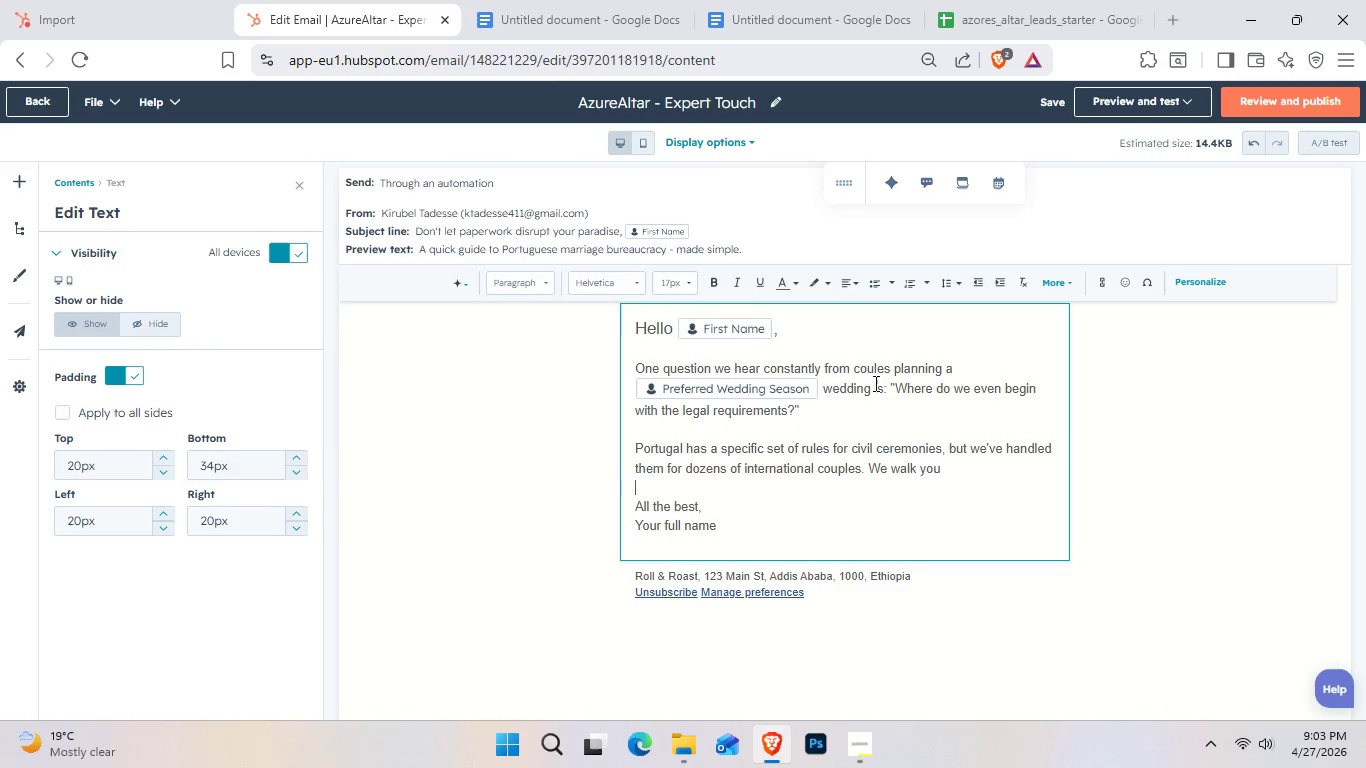 
key(ArrowLeft)
 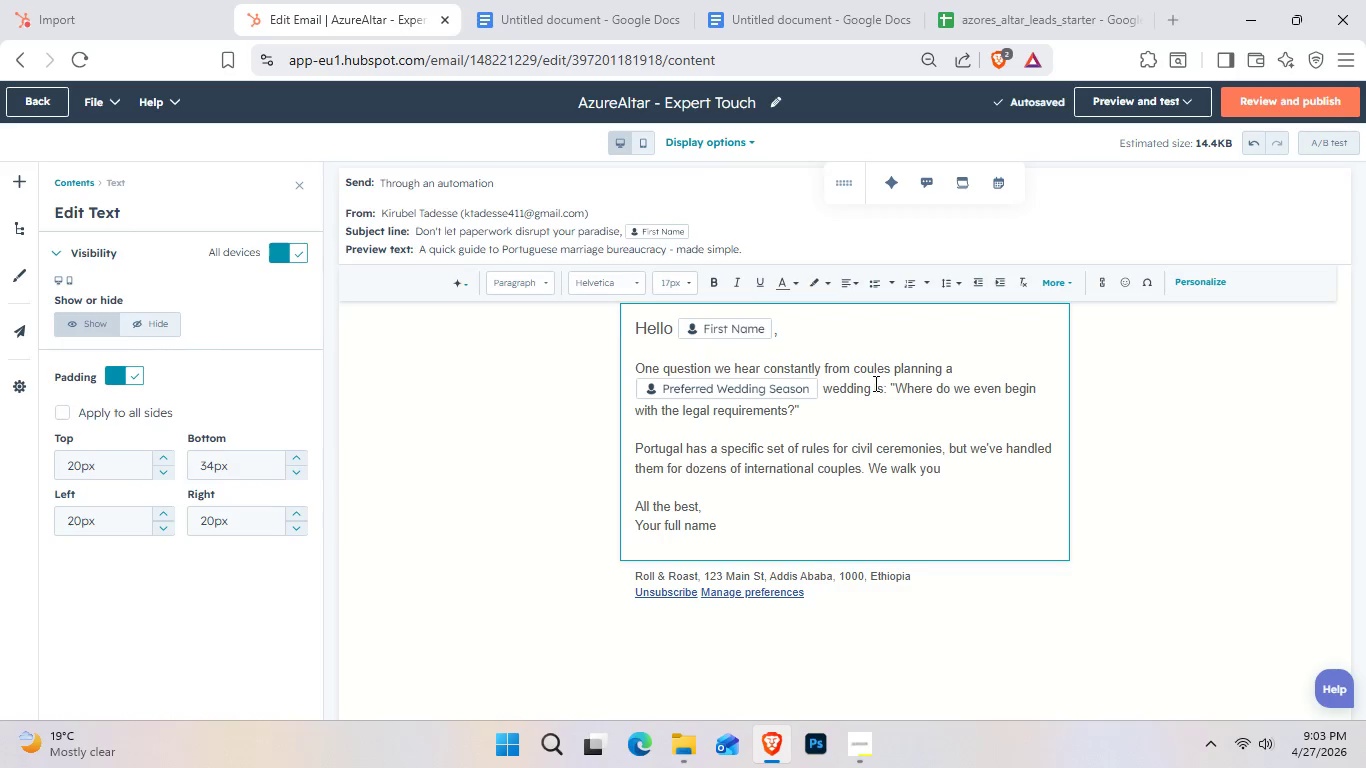 
type(thriught )
key(Backspace)
key(Backspace)
key(Backspace)
key(Backspace)
key(Backspace)
key(Backspace)
type(i)
key(Backspace)
type(ough)
 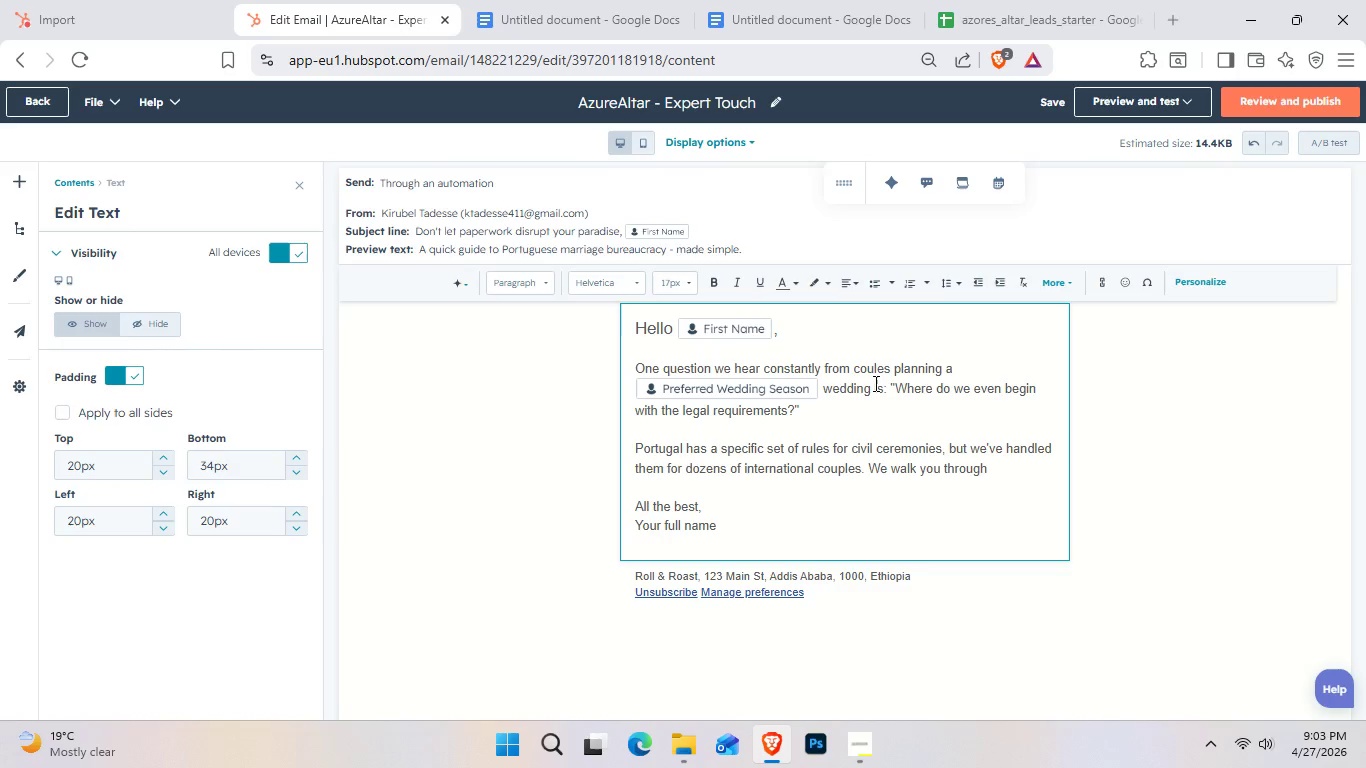 
type(th)
key(Backspace)
key(Backspace)
type( the entire process, from required documents to the final certificate.)
 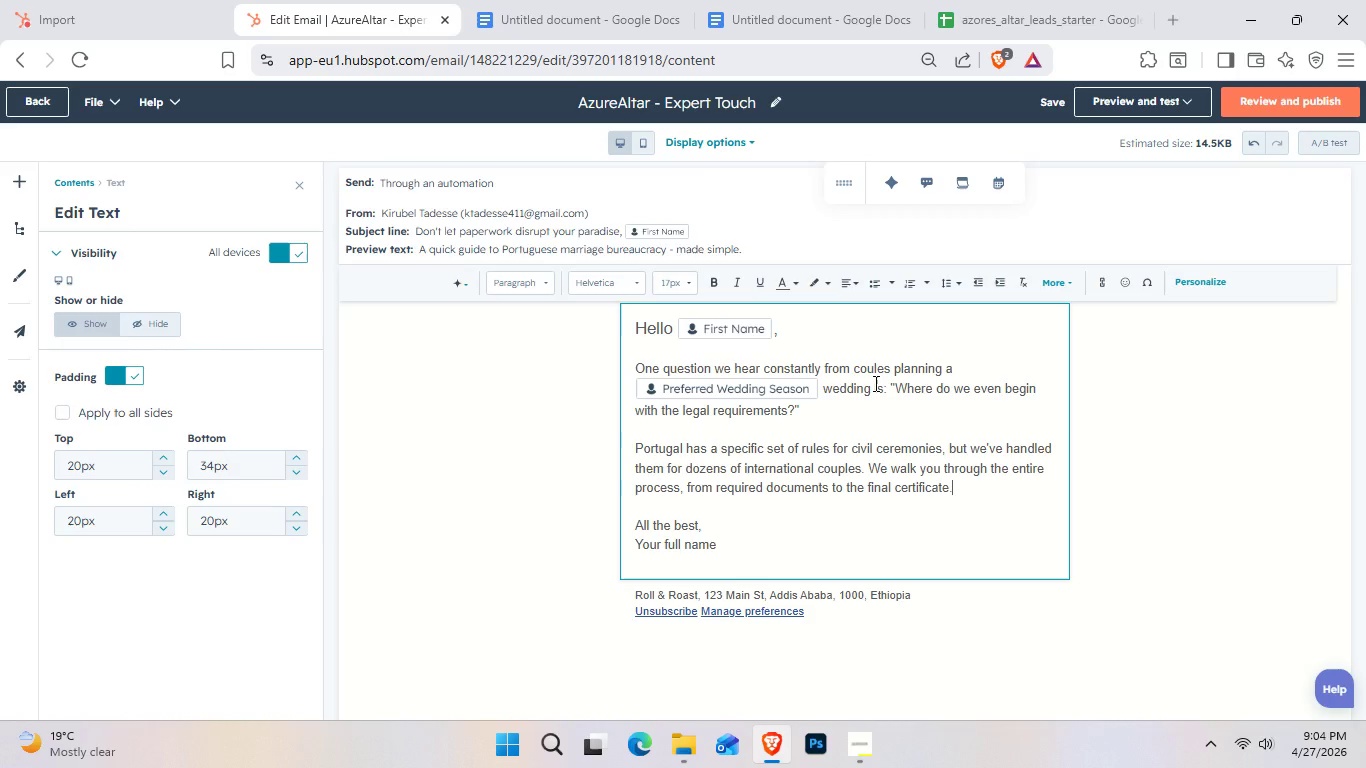 
key(Enter)
 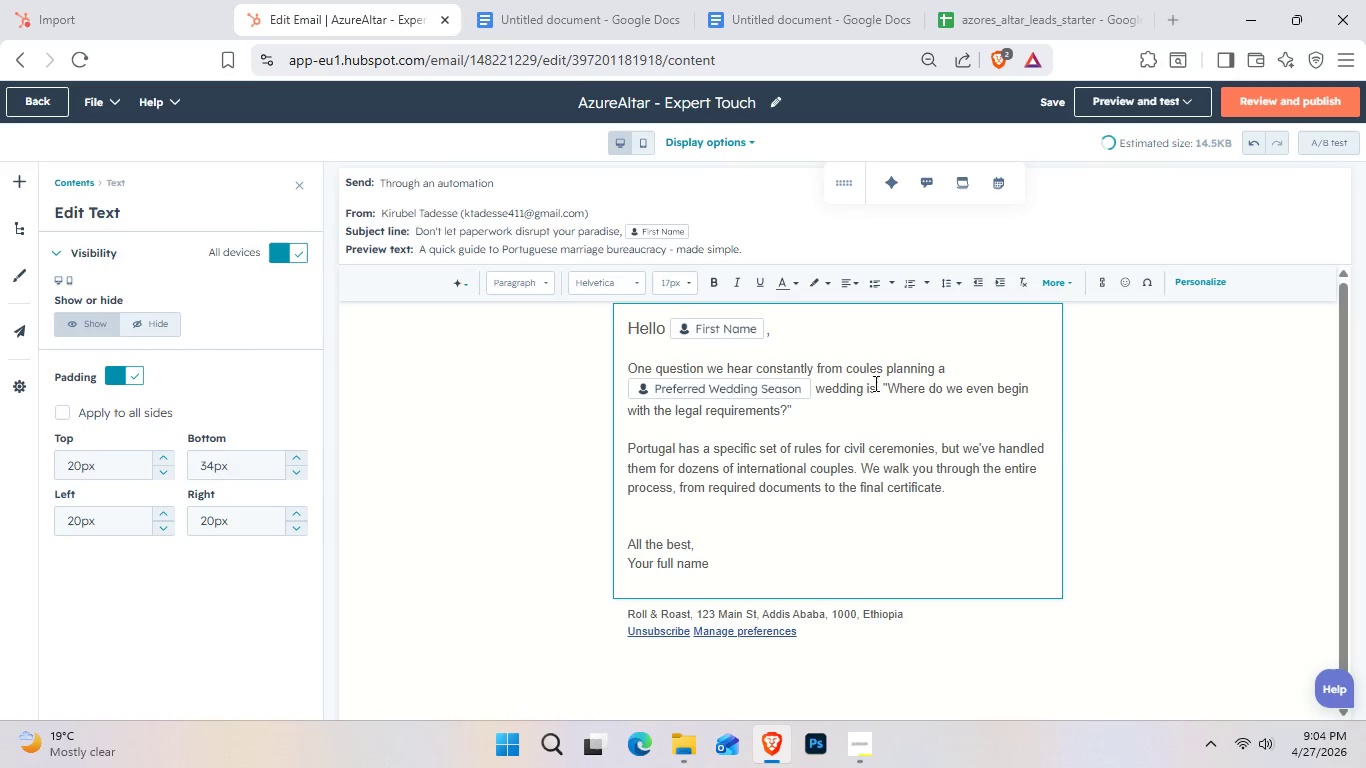 
key(Enter)
 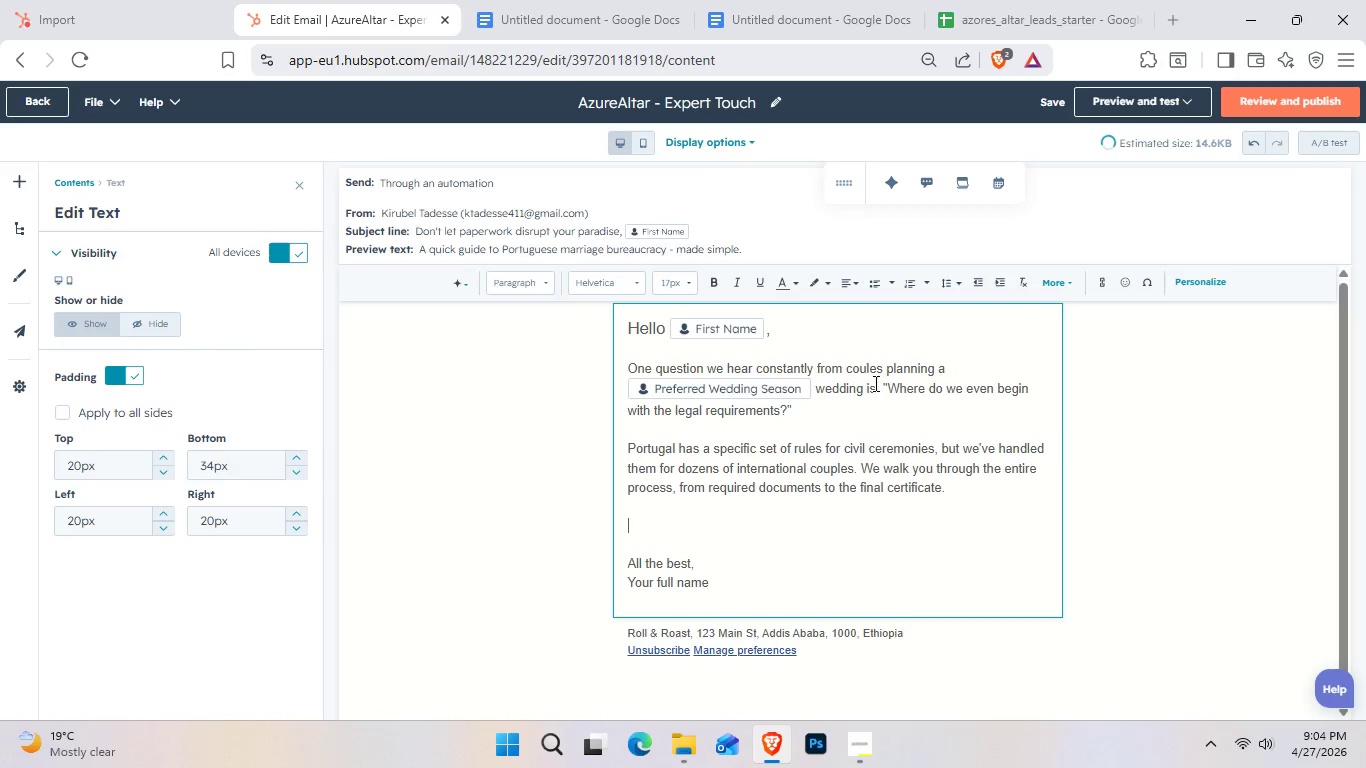 
type(Your only real task is chossing the perfect spot and we'll help yoi)
key(Backspace)
type(u there, too.)
 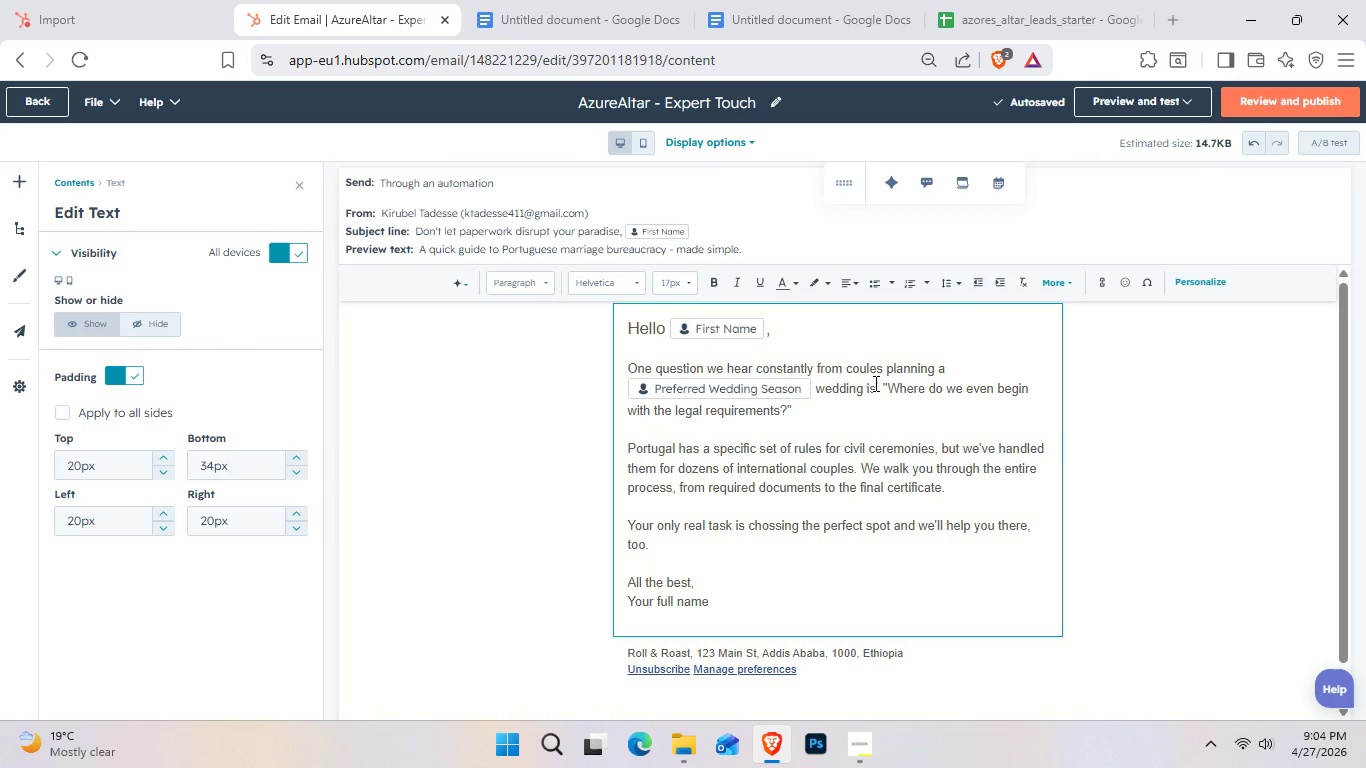 
key(ArrowDown)
 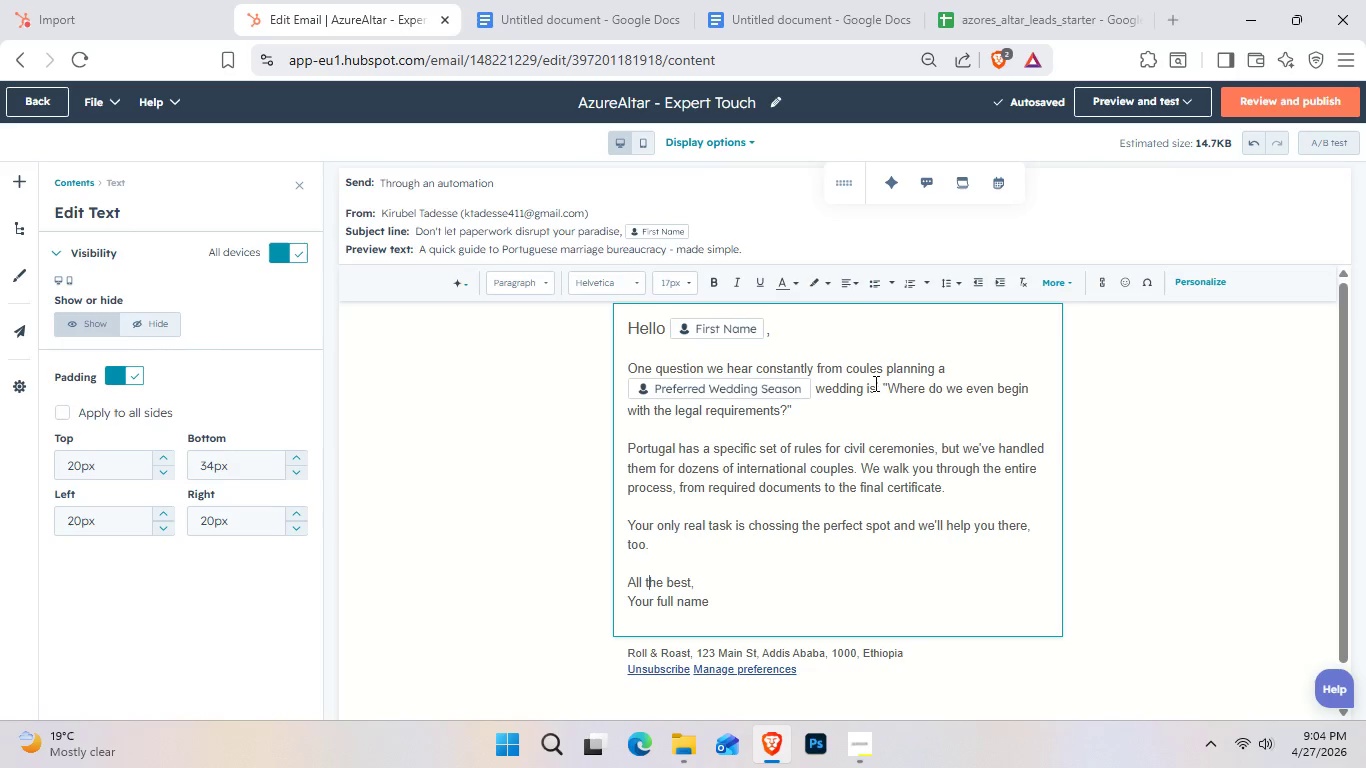 
key(ArrowDown)
 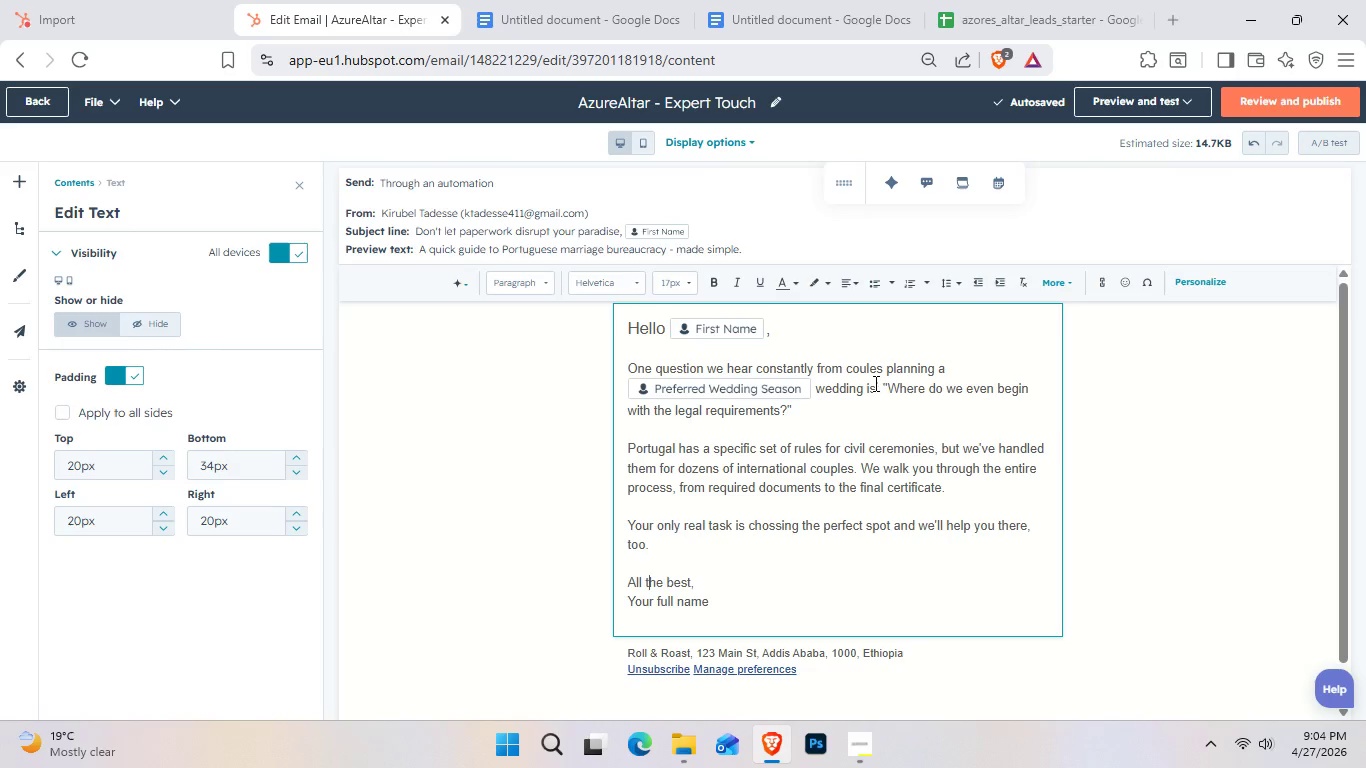 
key(ArrowDown)
 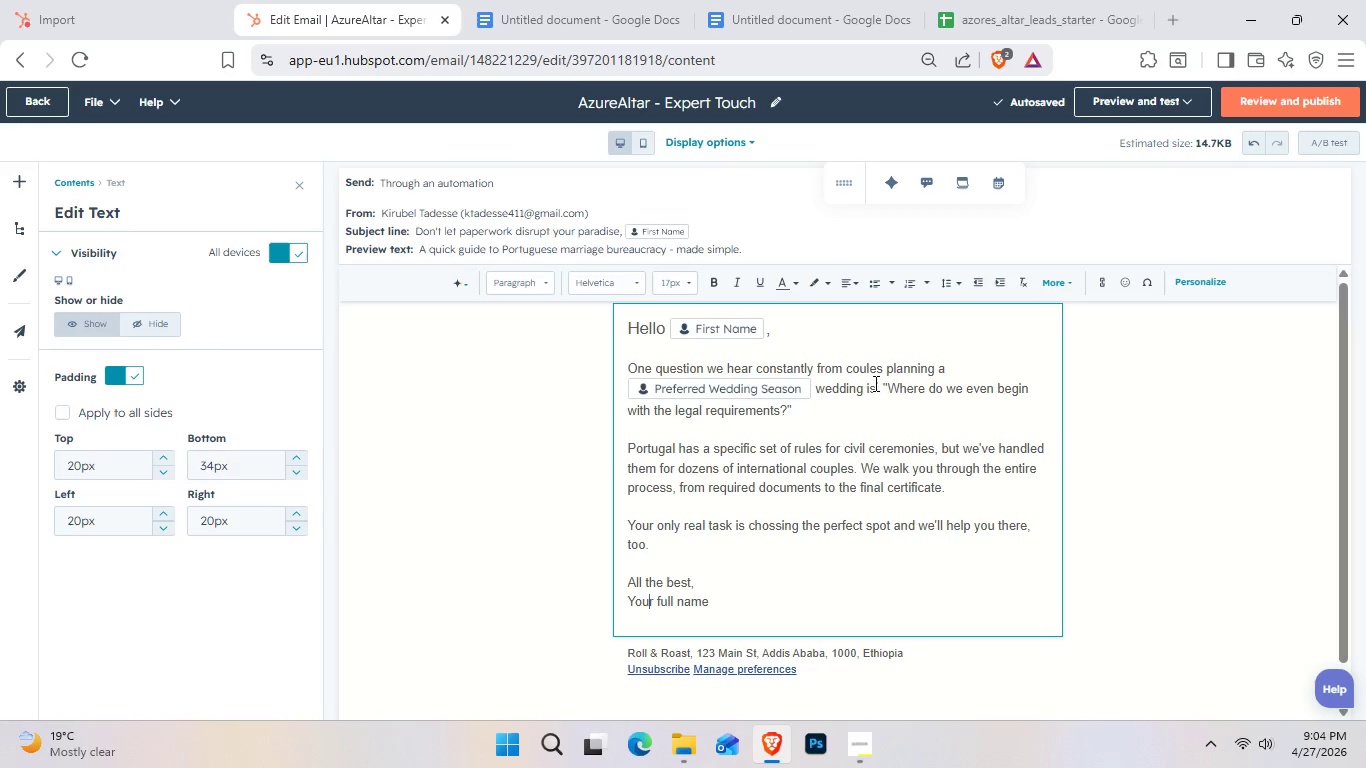 
key(ArrowLeft)
 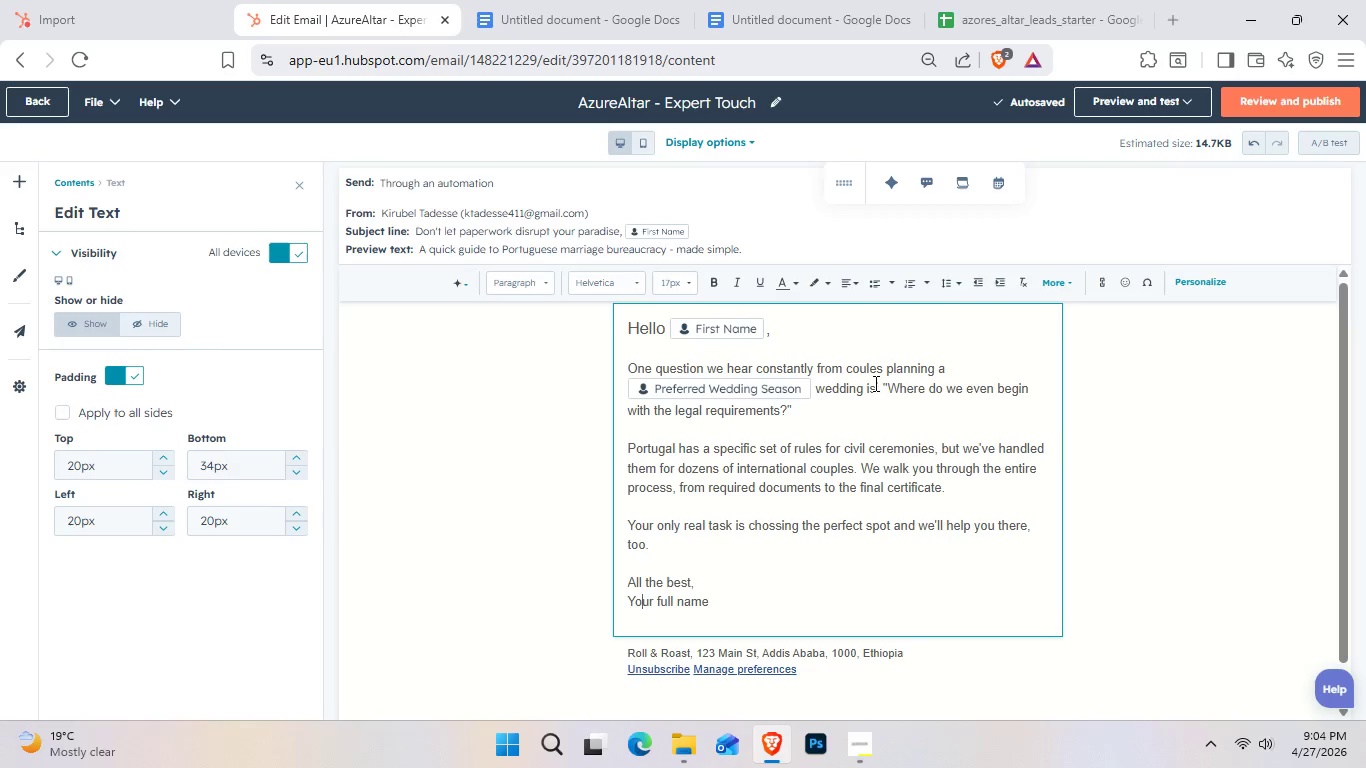 
key(ArrowLeft)
 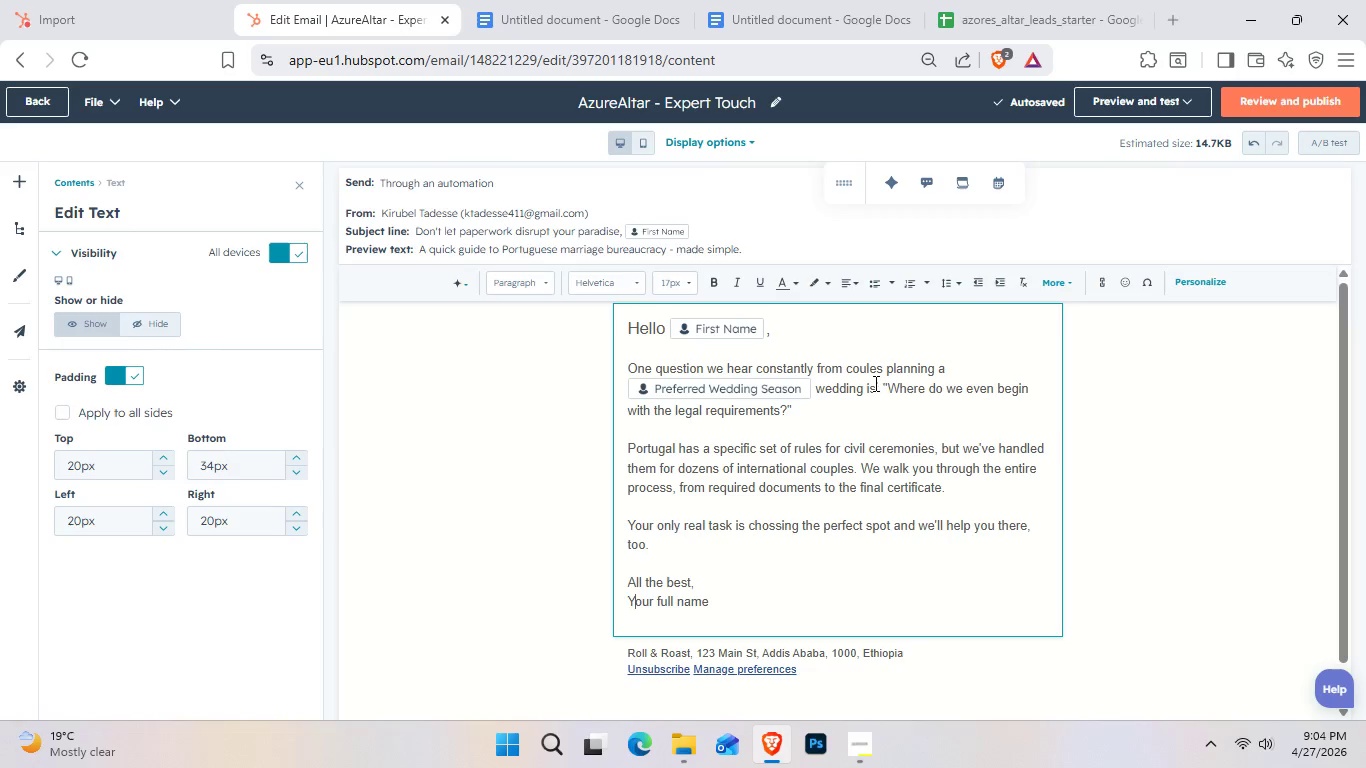 
key(ArrowLeft)
 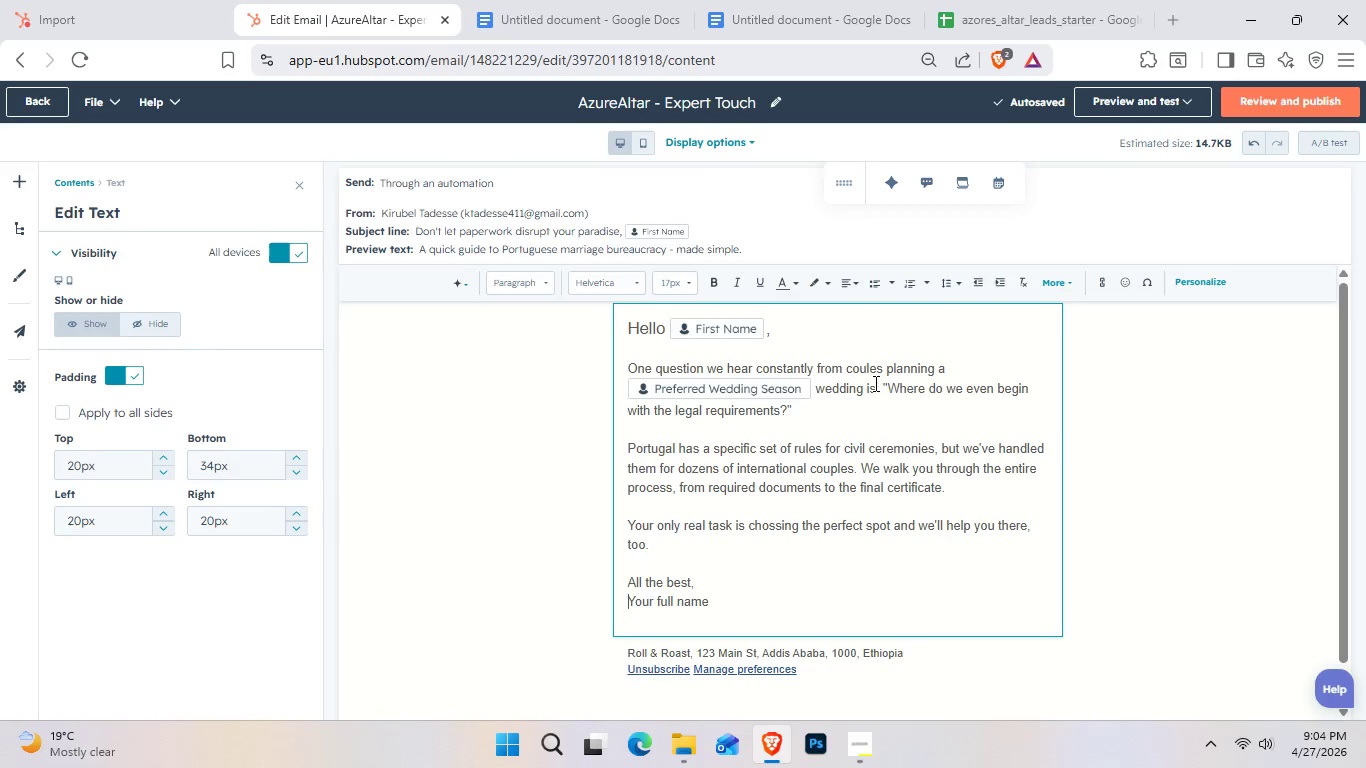 
hold_key(key=ArrowRight, duration=0.69)
 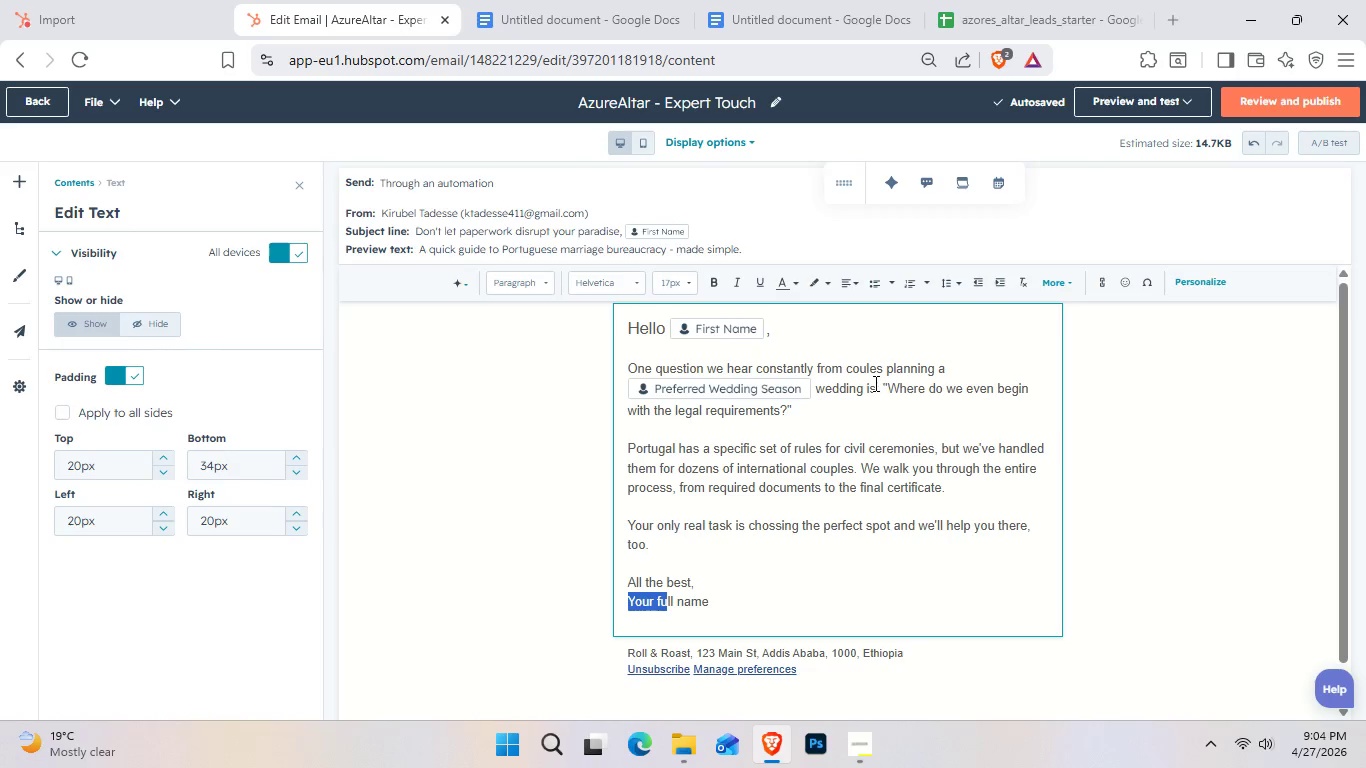 
key(Shift+ArrowRight)
 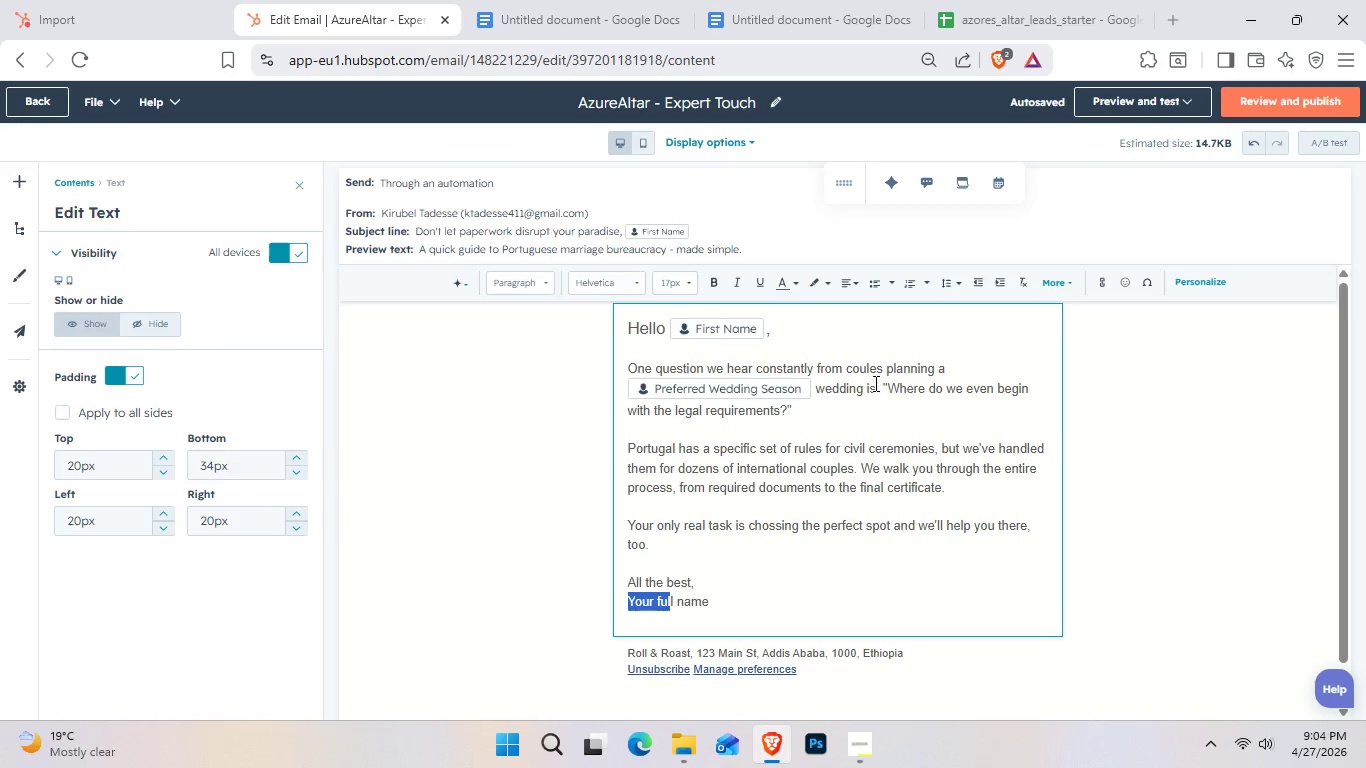 
key(Shift+ArrowRight)
 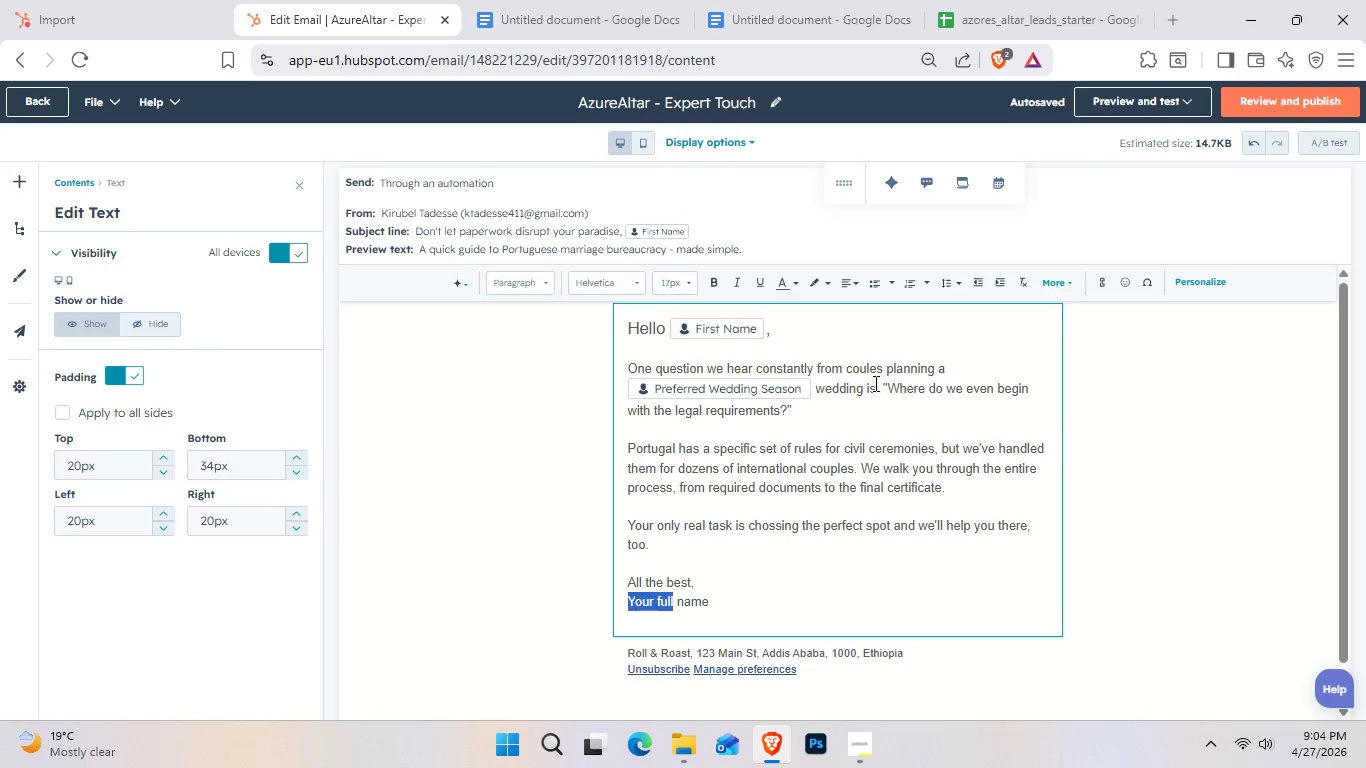 
hold_key(key=ArrowRight, duration=0.61)
 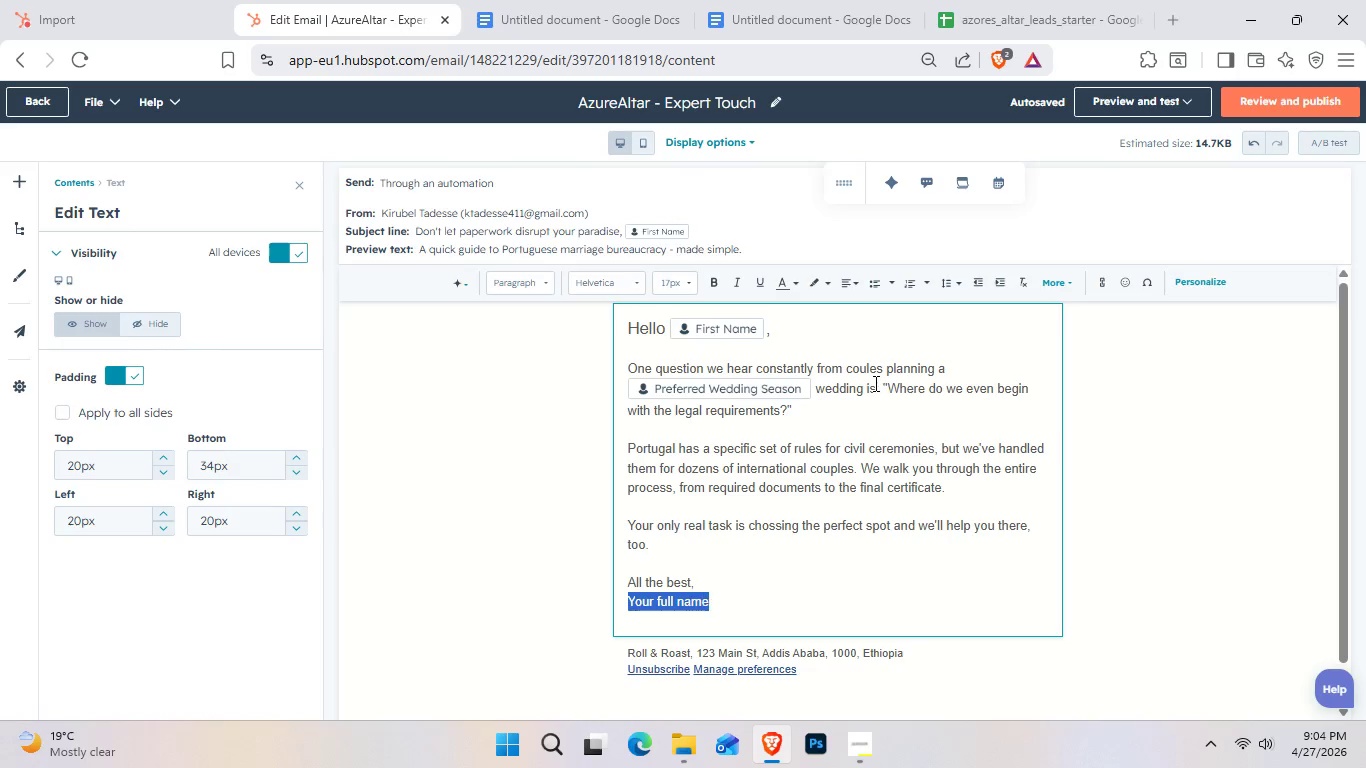 
key(Shift+ArrowRight)
 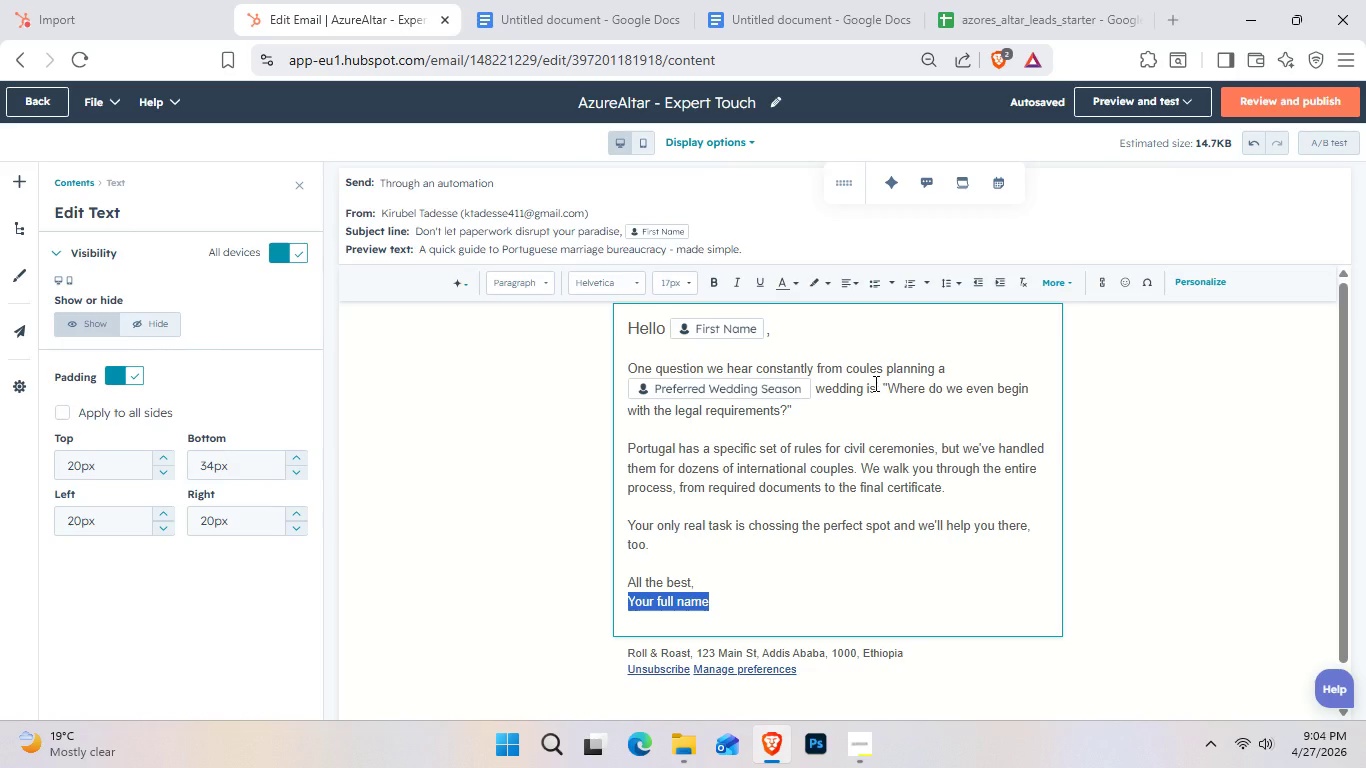 
type(Kirubel)
 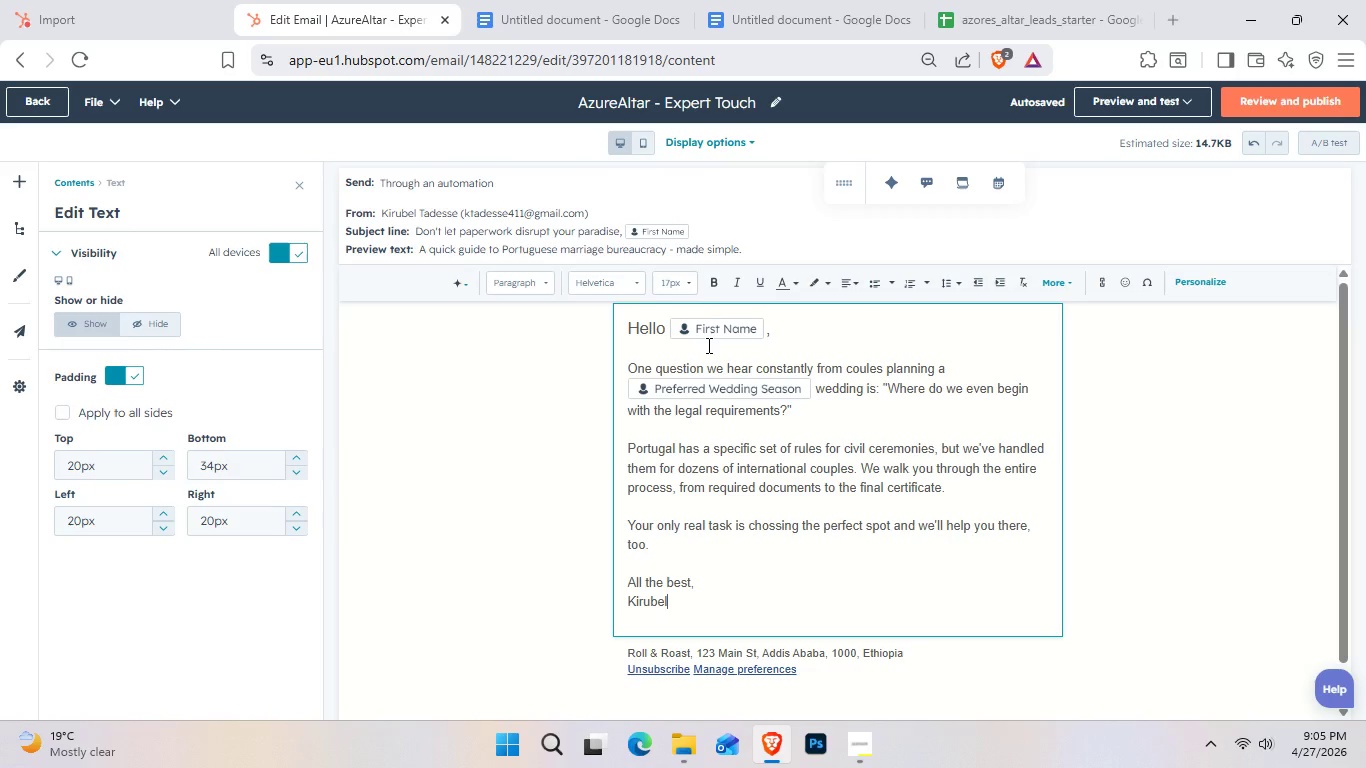 
wait(38.06)
 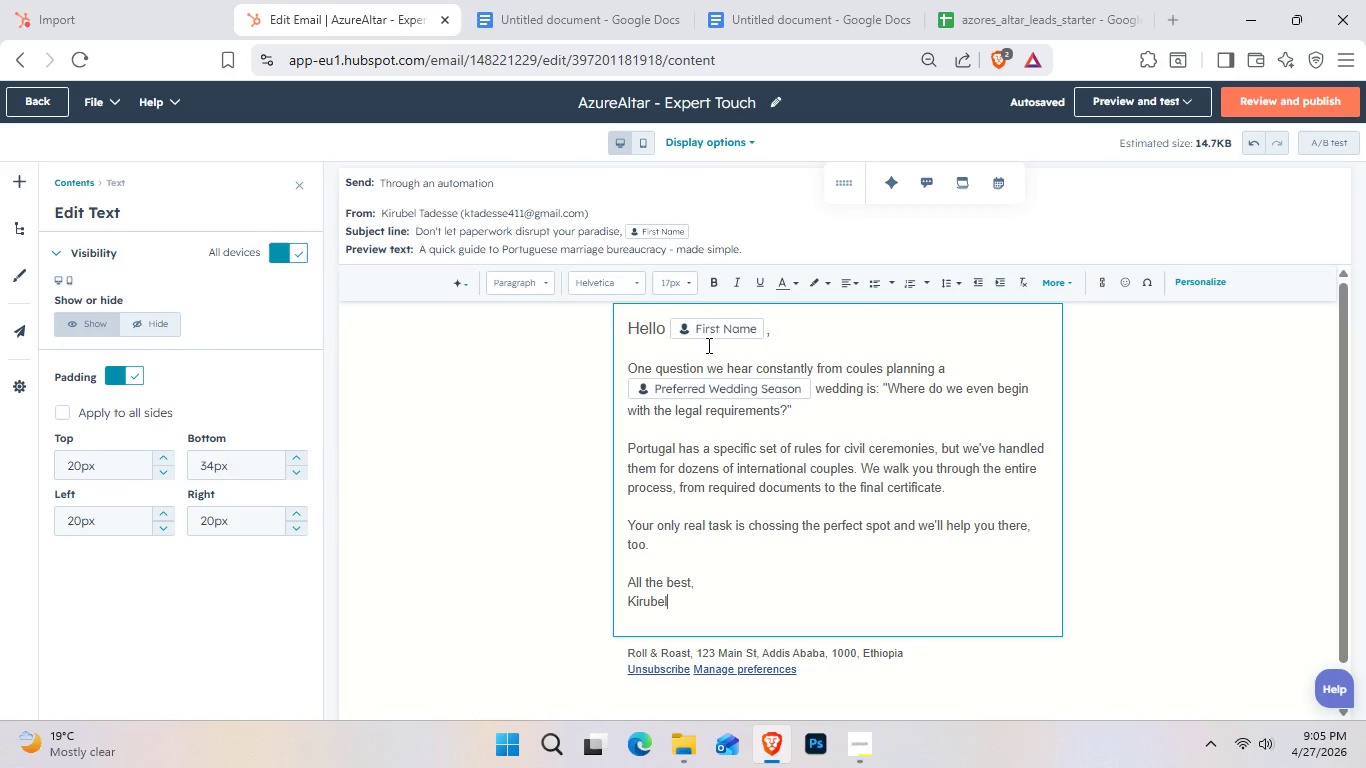 
scroll: coordinate [1043, 264], scroll_direction: up, amount: 1.0
 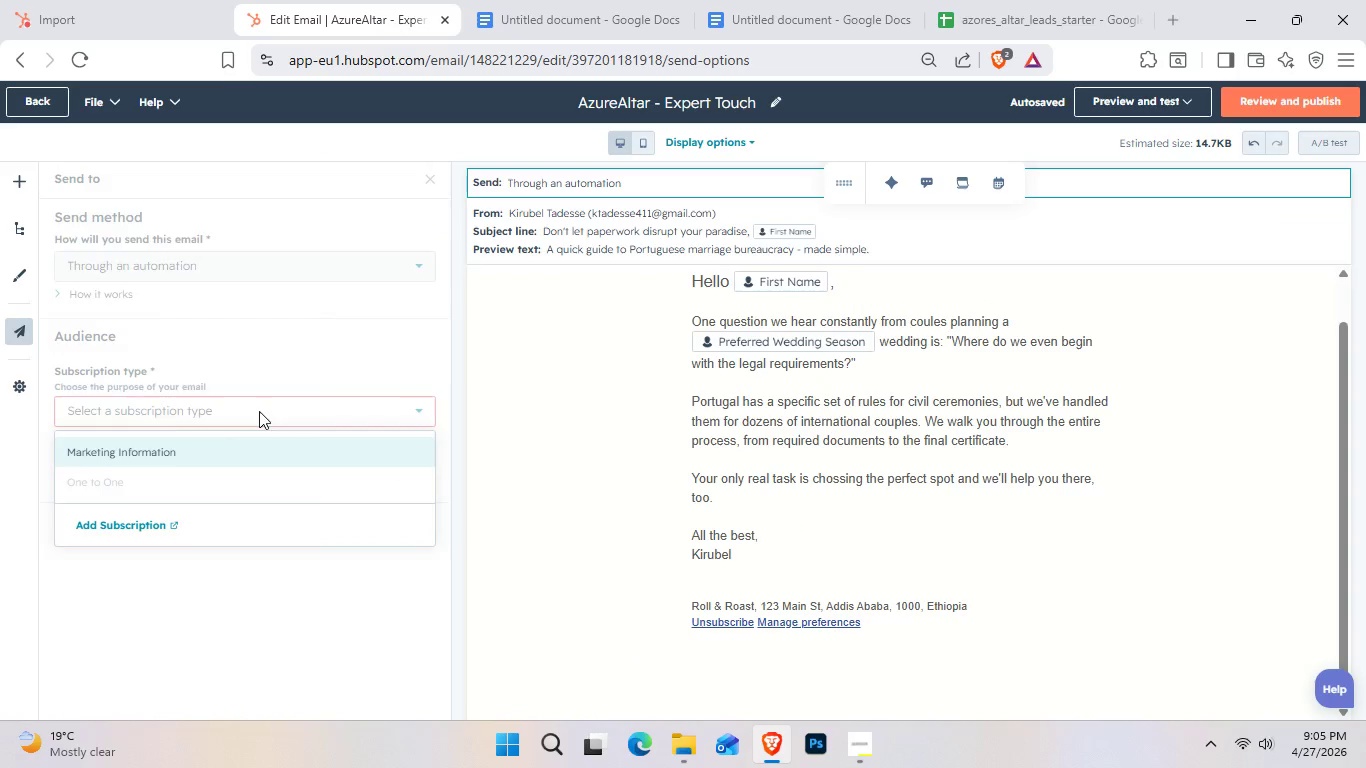 
left_click([182, 461])
 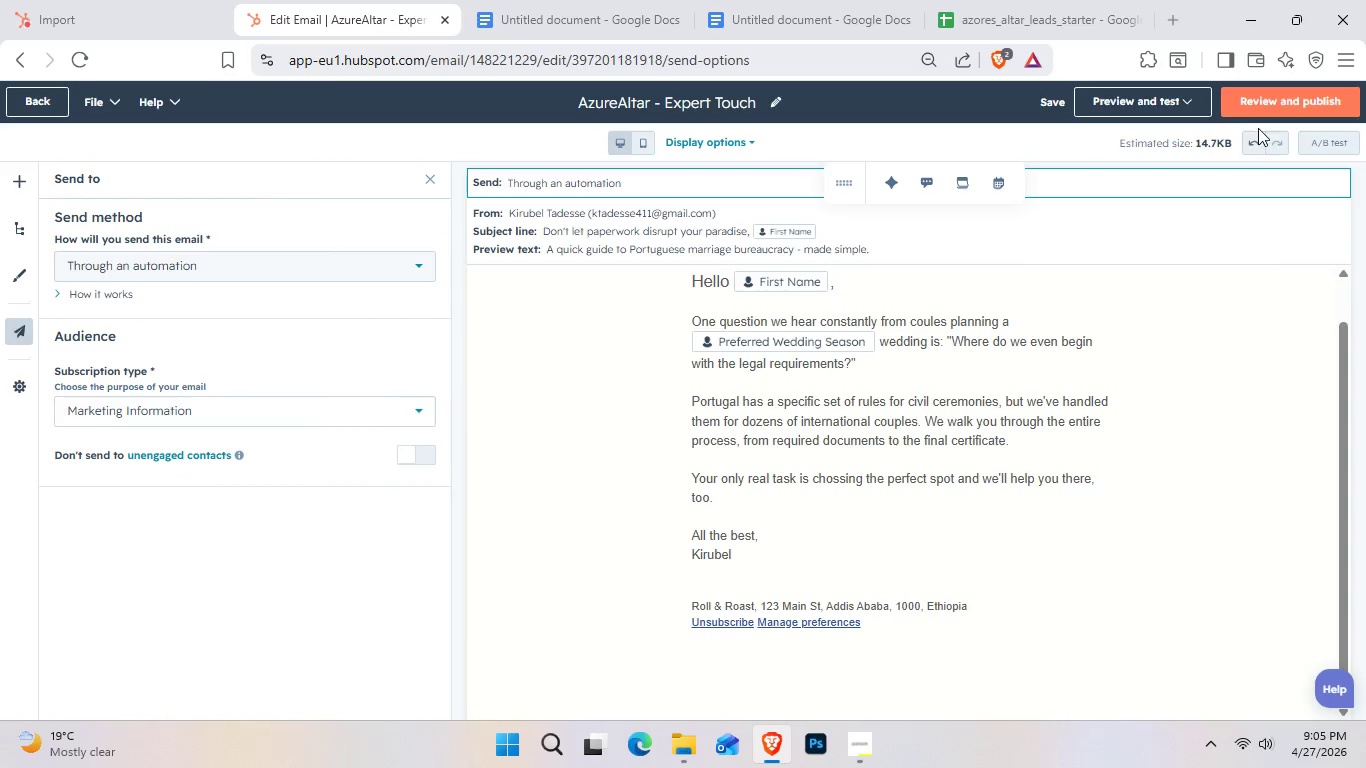 
key(Control+Shift+S)
 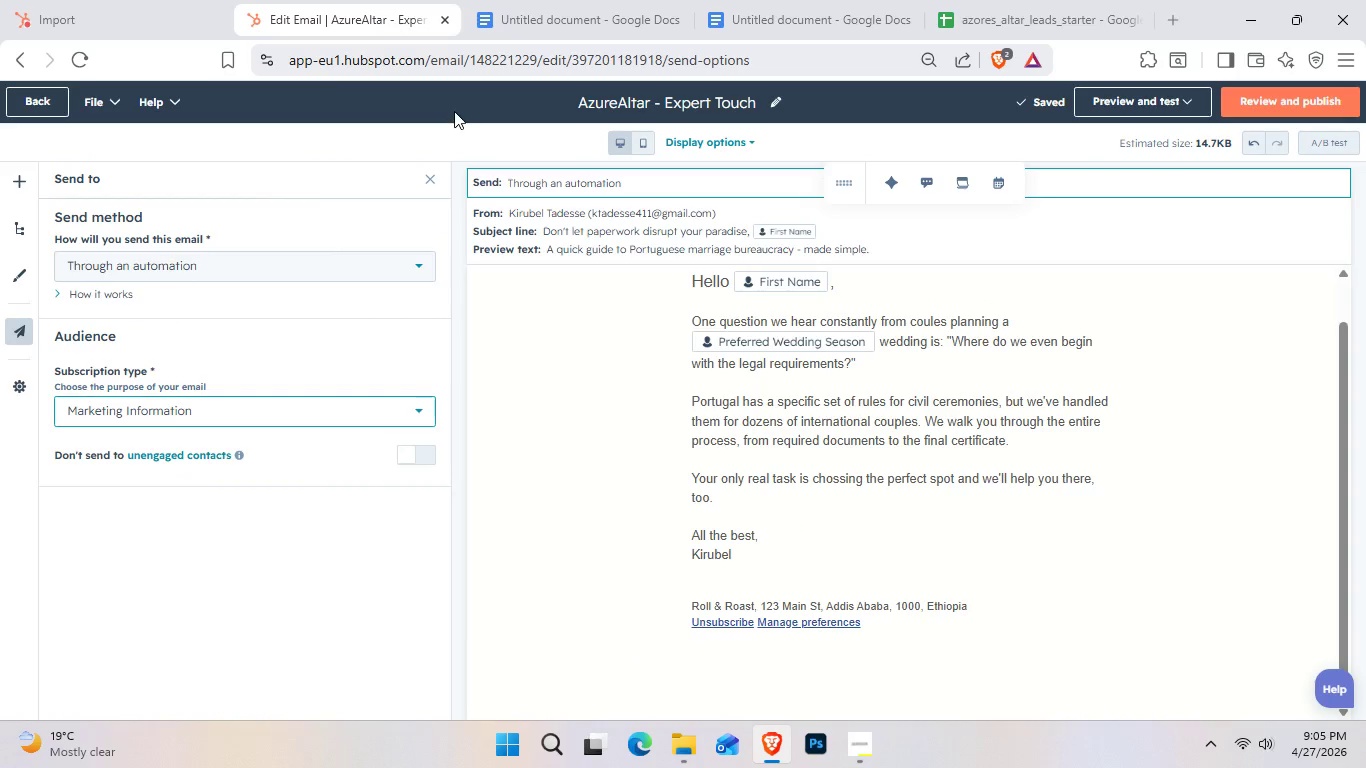 
key(Control+Shift+S)
 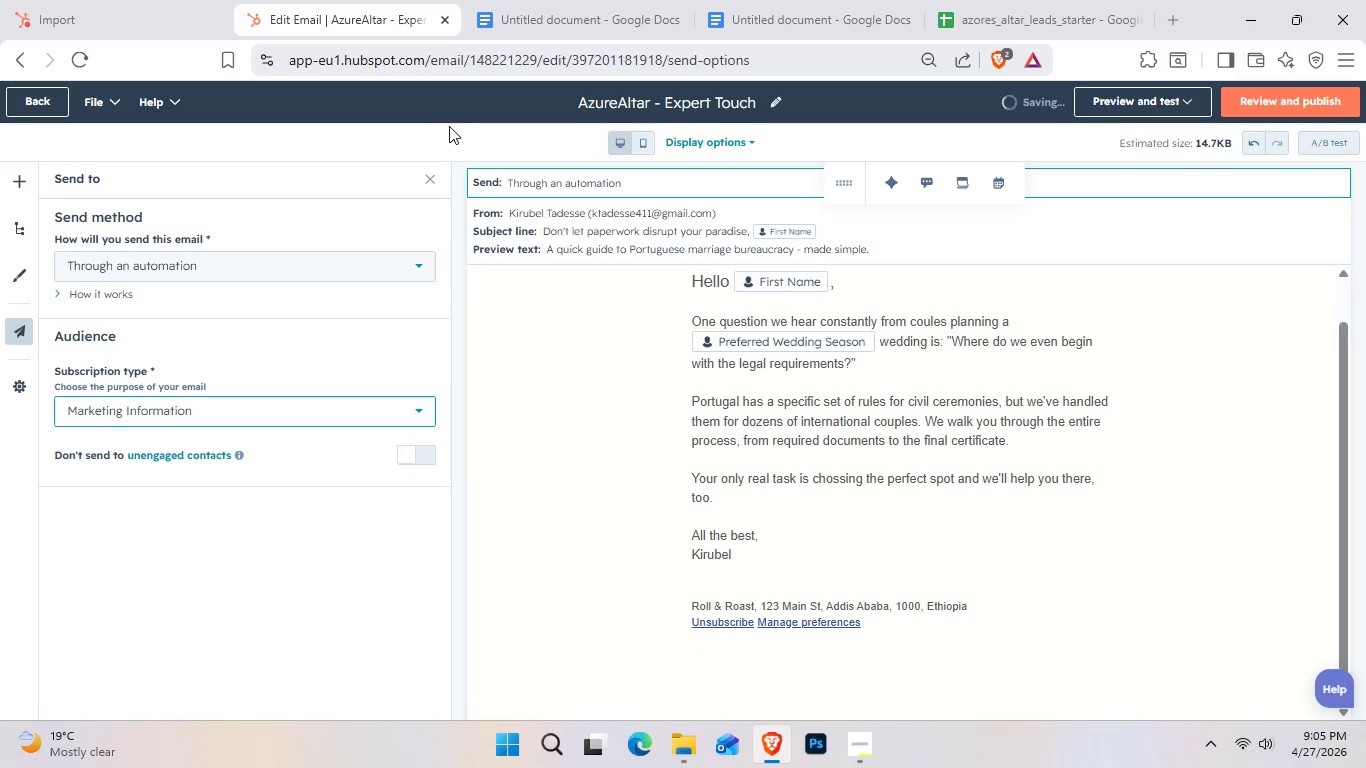 
key(Meta+Shift+MetaLeft)
 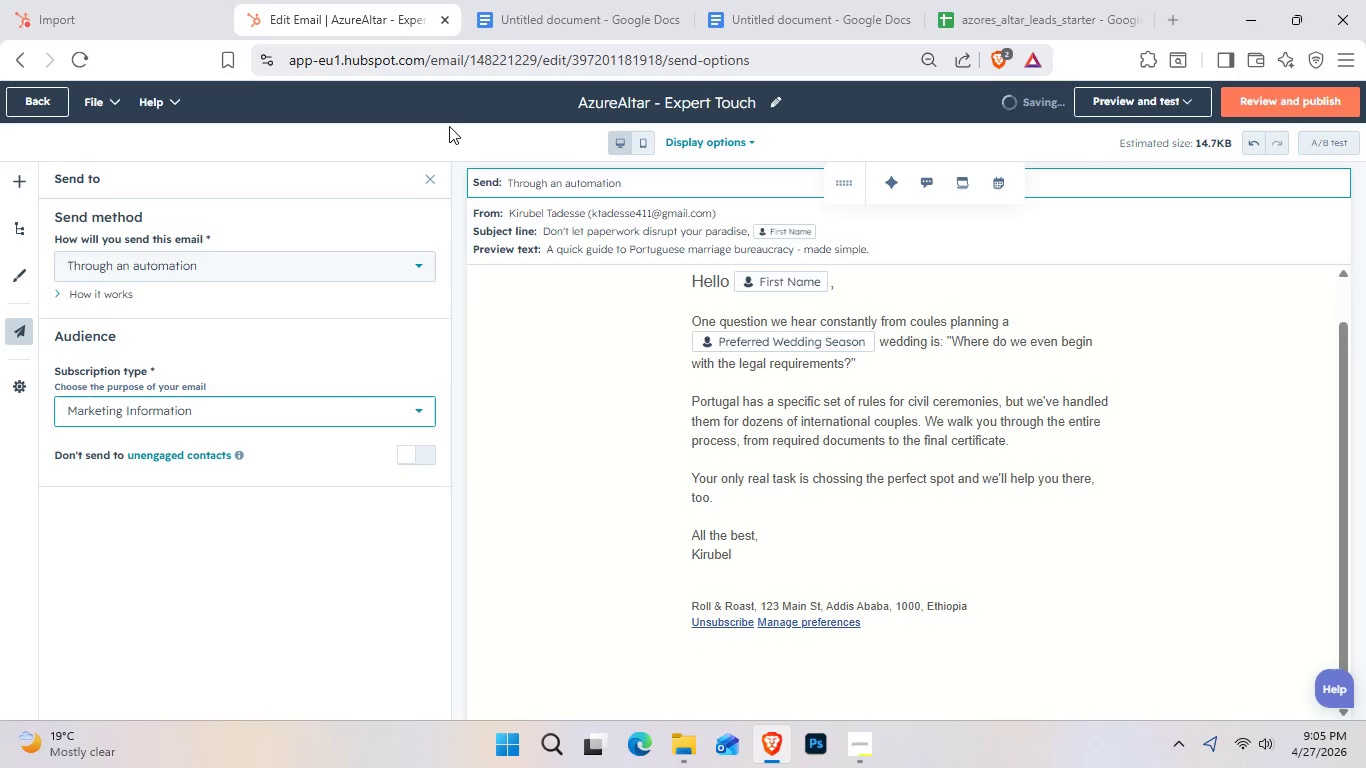 
key(Meta+Shift+S)
 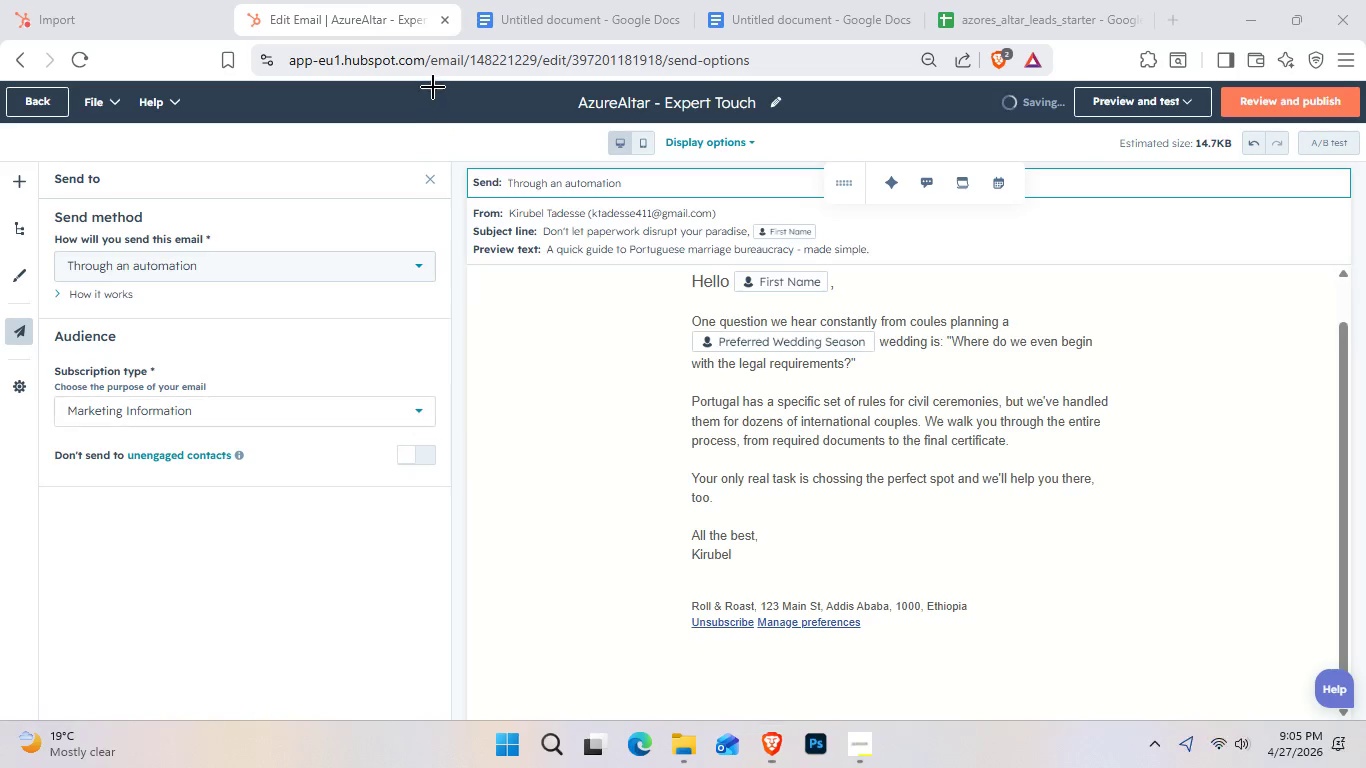 
left_click_drag(start_coordinate=[433, 87], to_coordinate=[1177, 601])
 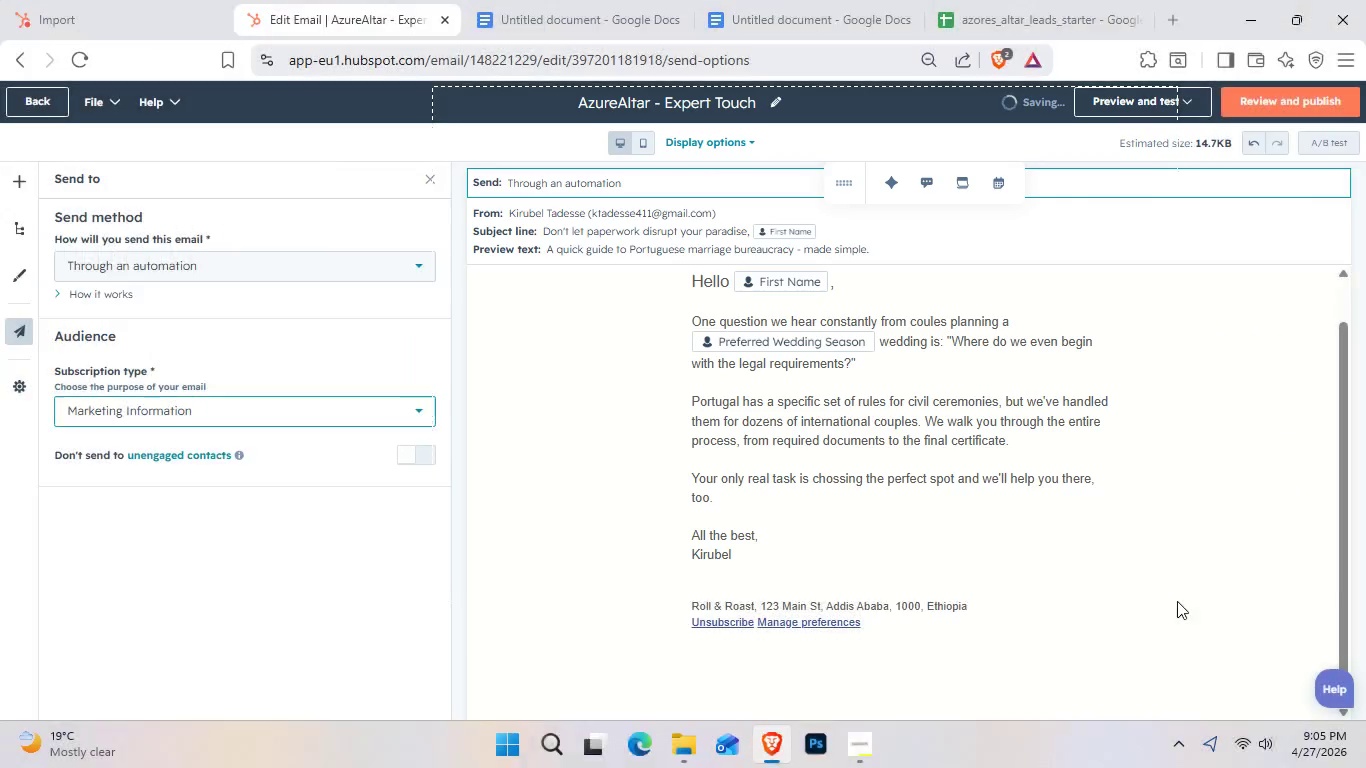 
key(Control+C)
 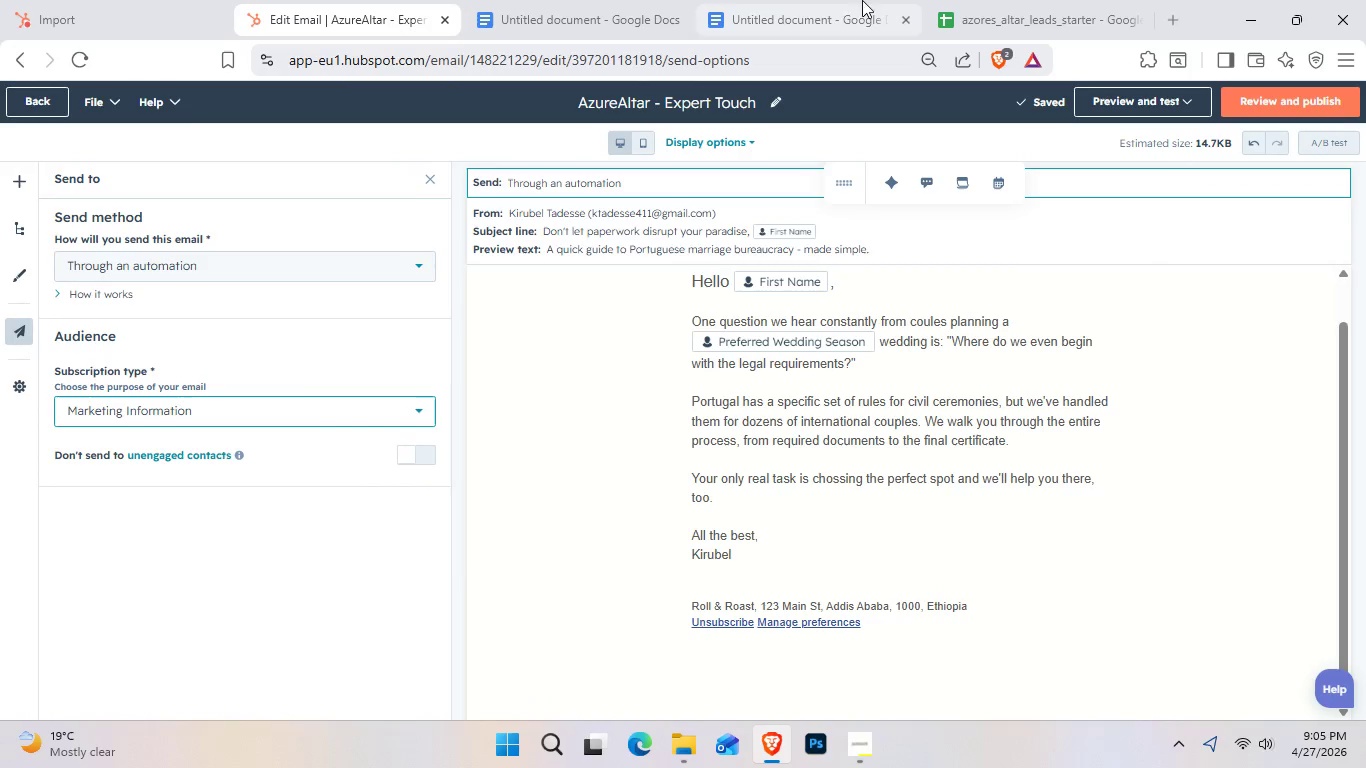 
left_click([808, 0])
 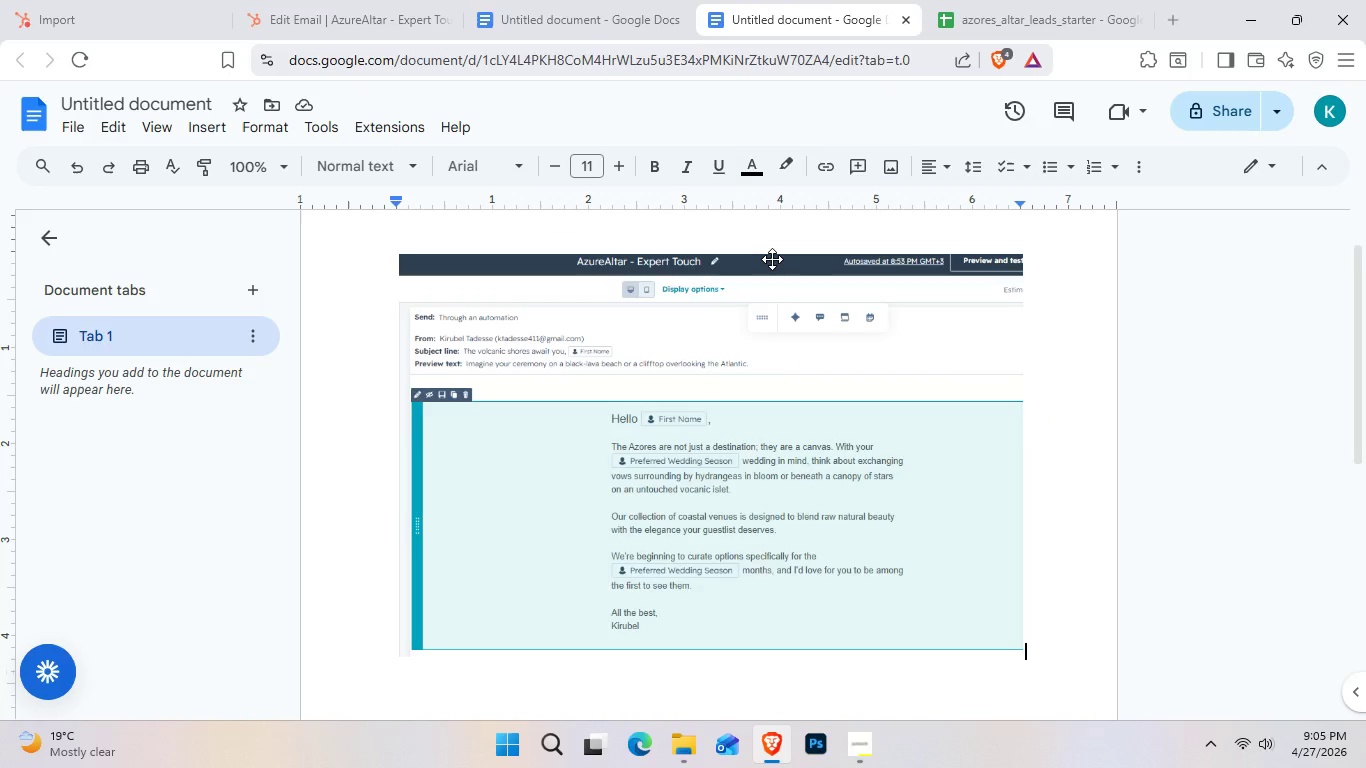 
key(NumpadEnter)
 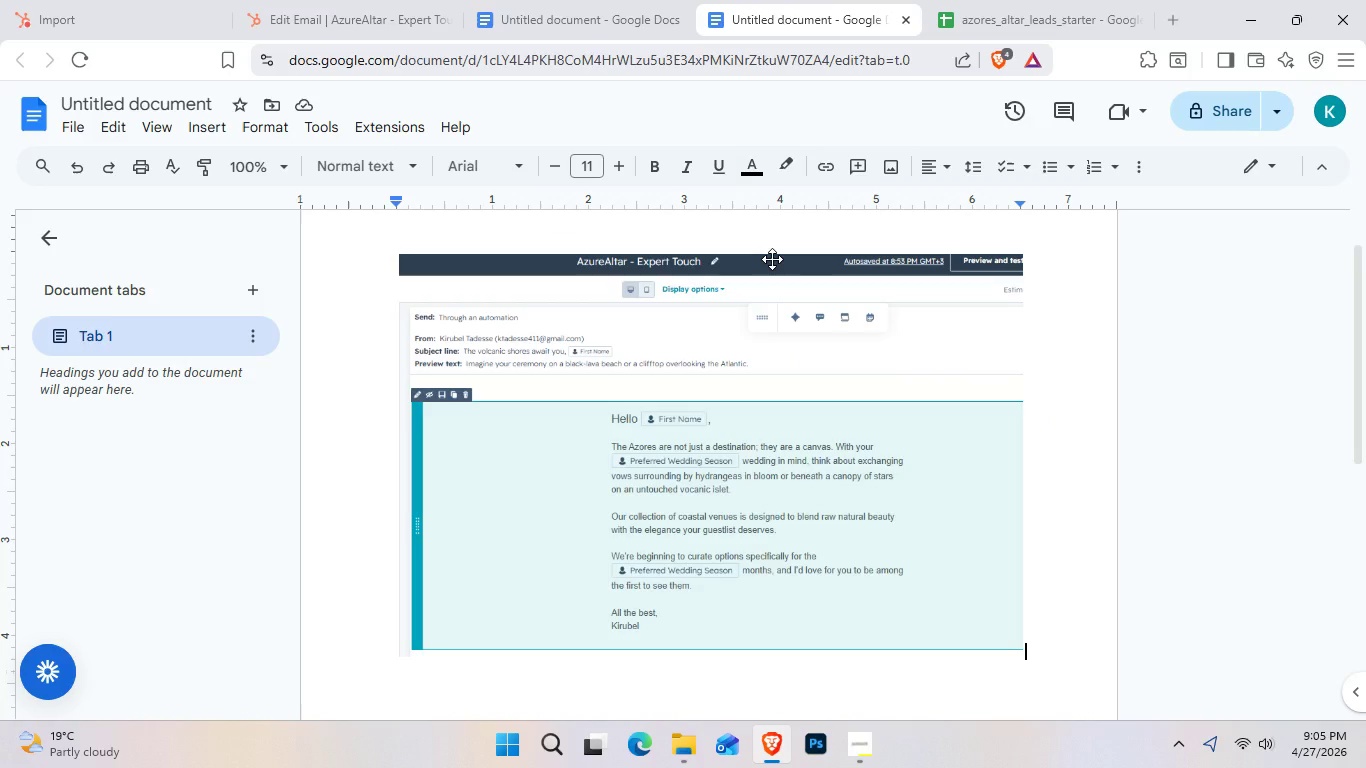 
key(NumpadEnter)
 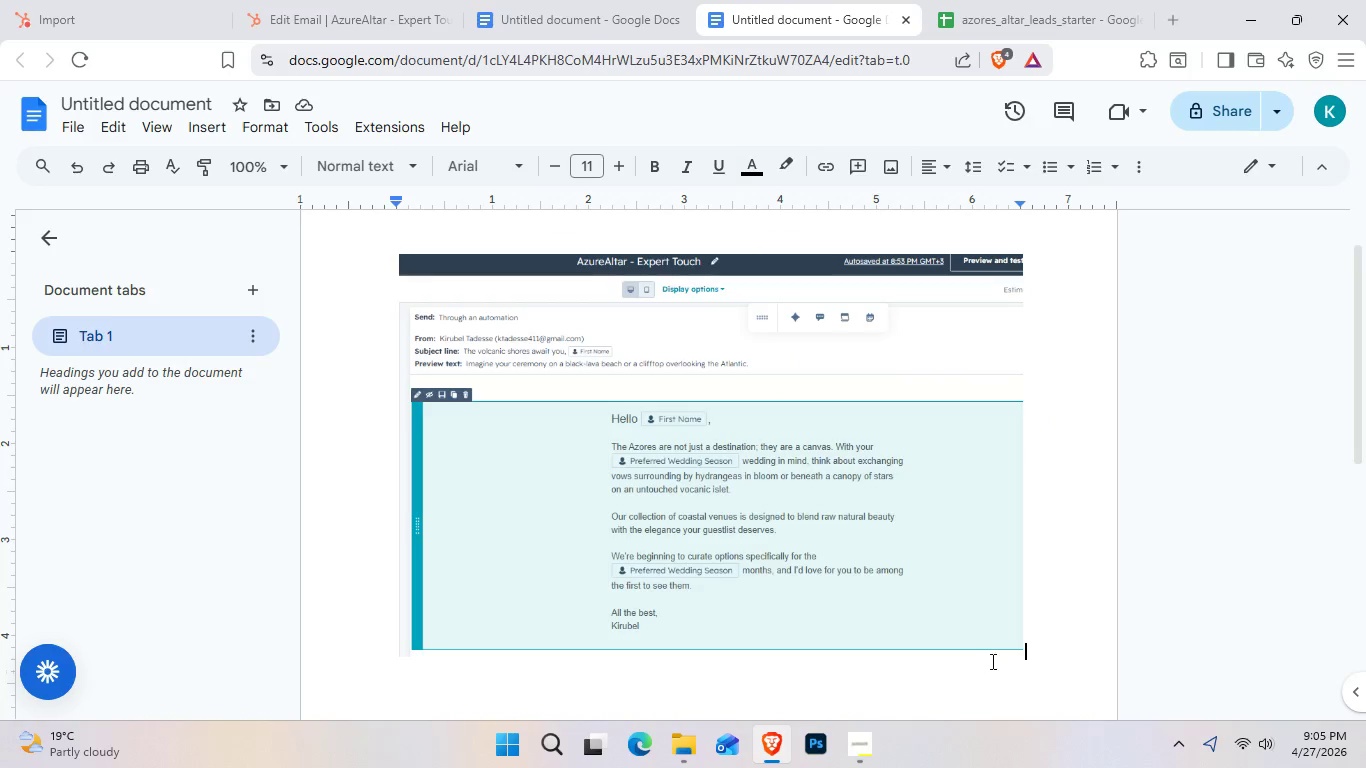 
left_click([1045, 641])
 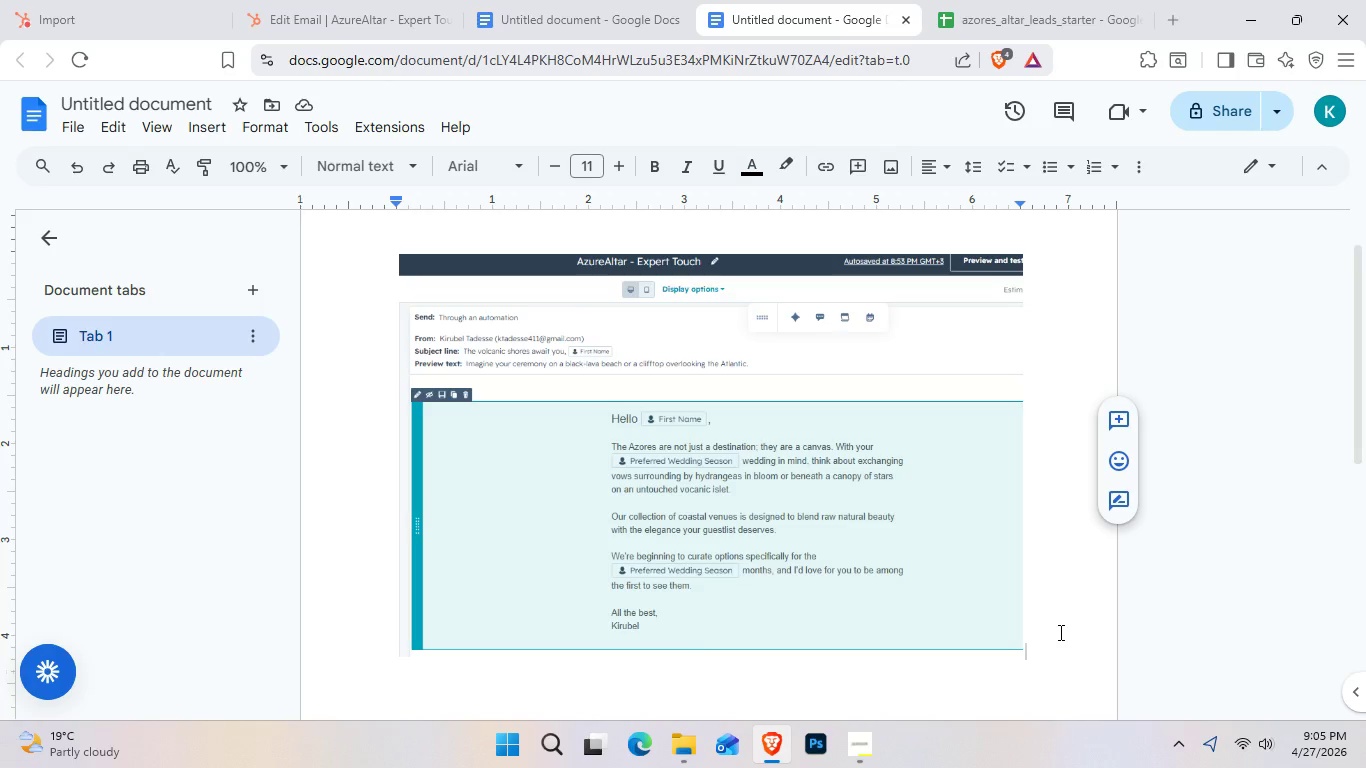 
key(NumpadEnter)
 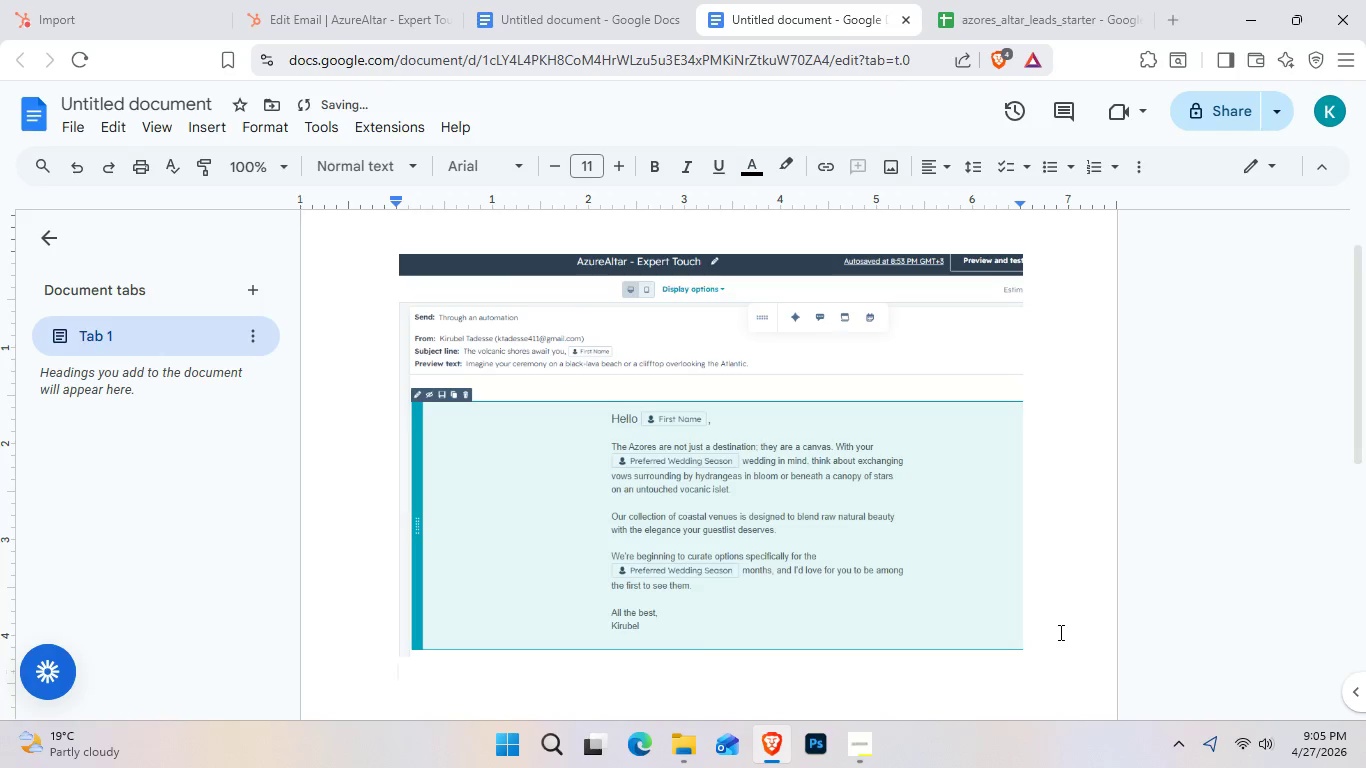 
key(NumpadEnter)
 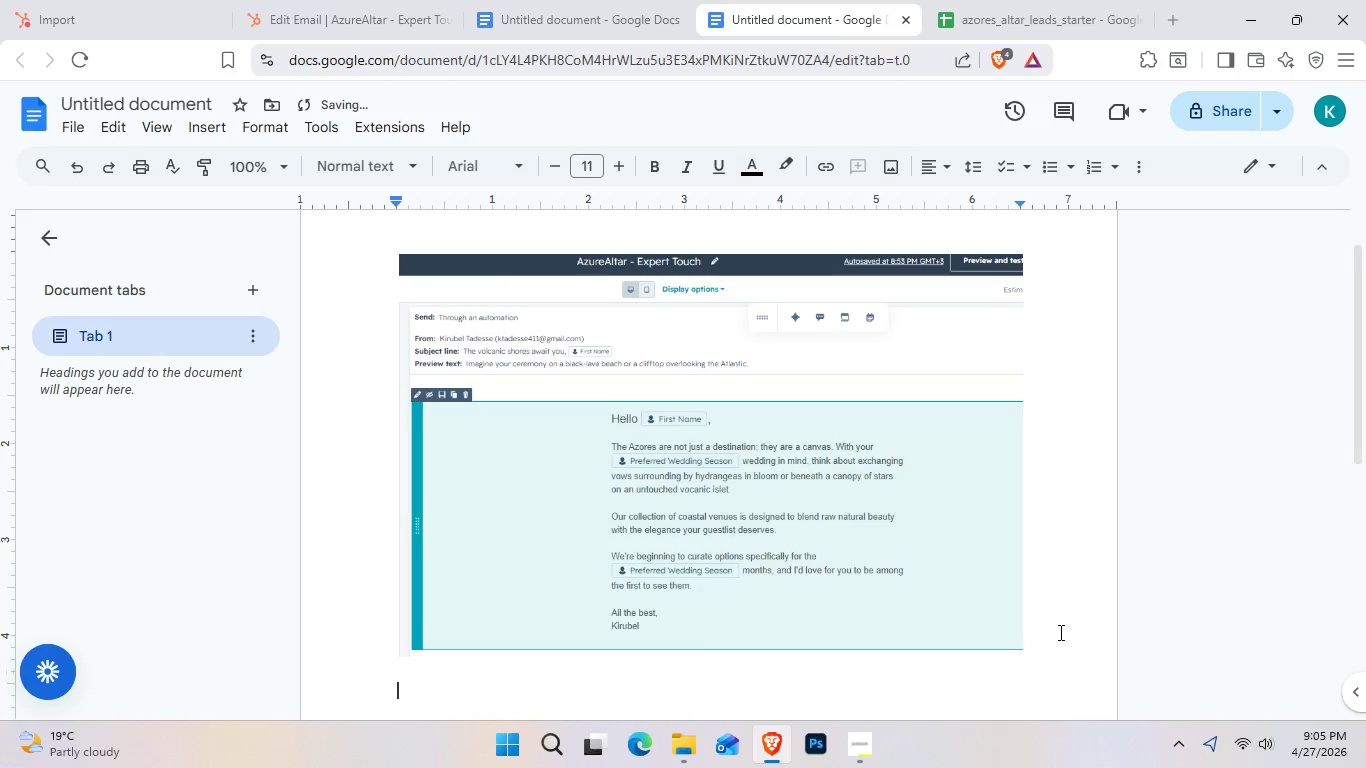 
type(Email -2)
 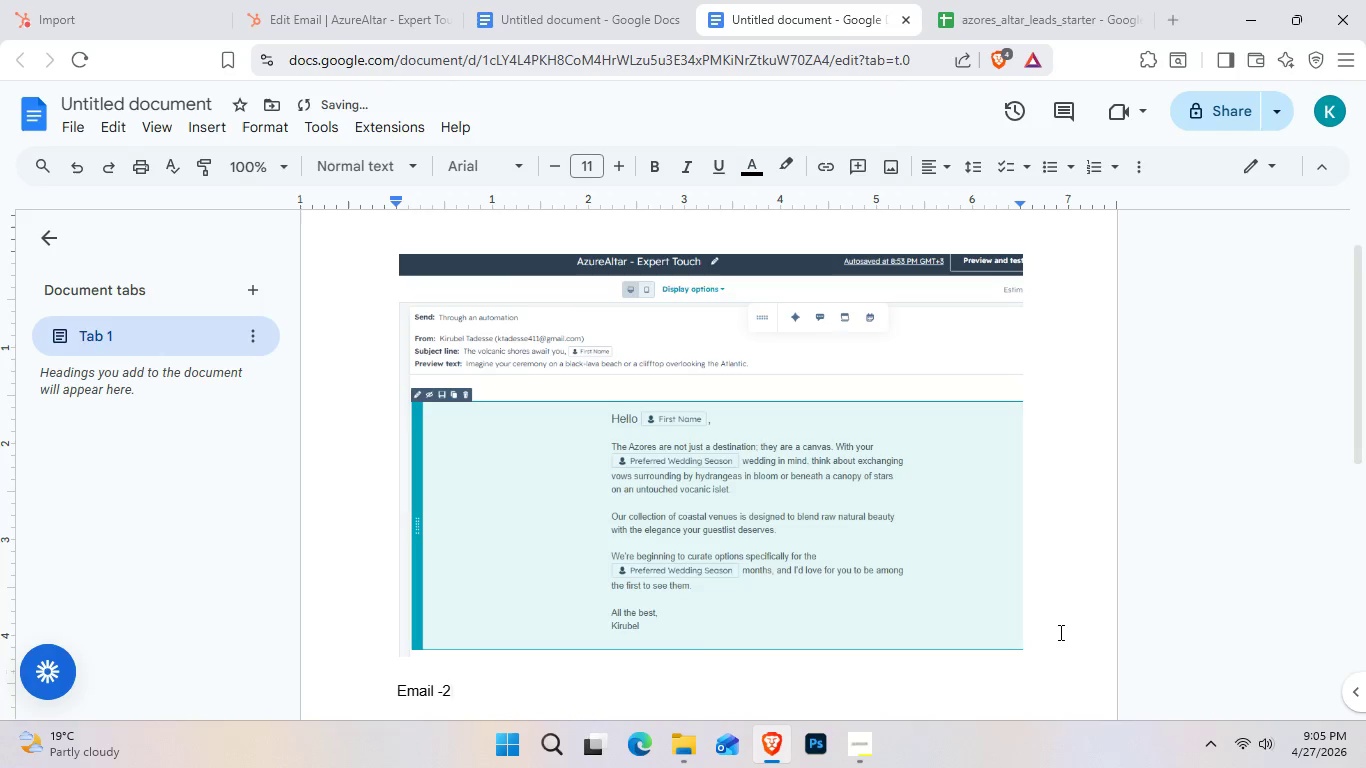 
key(ArrowLeft)
 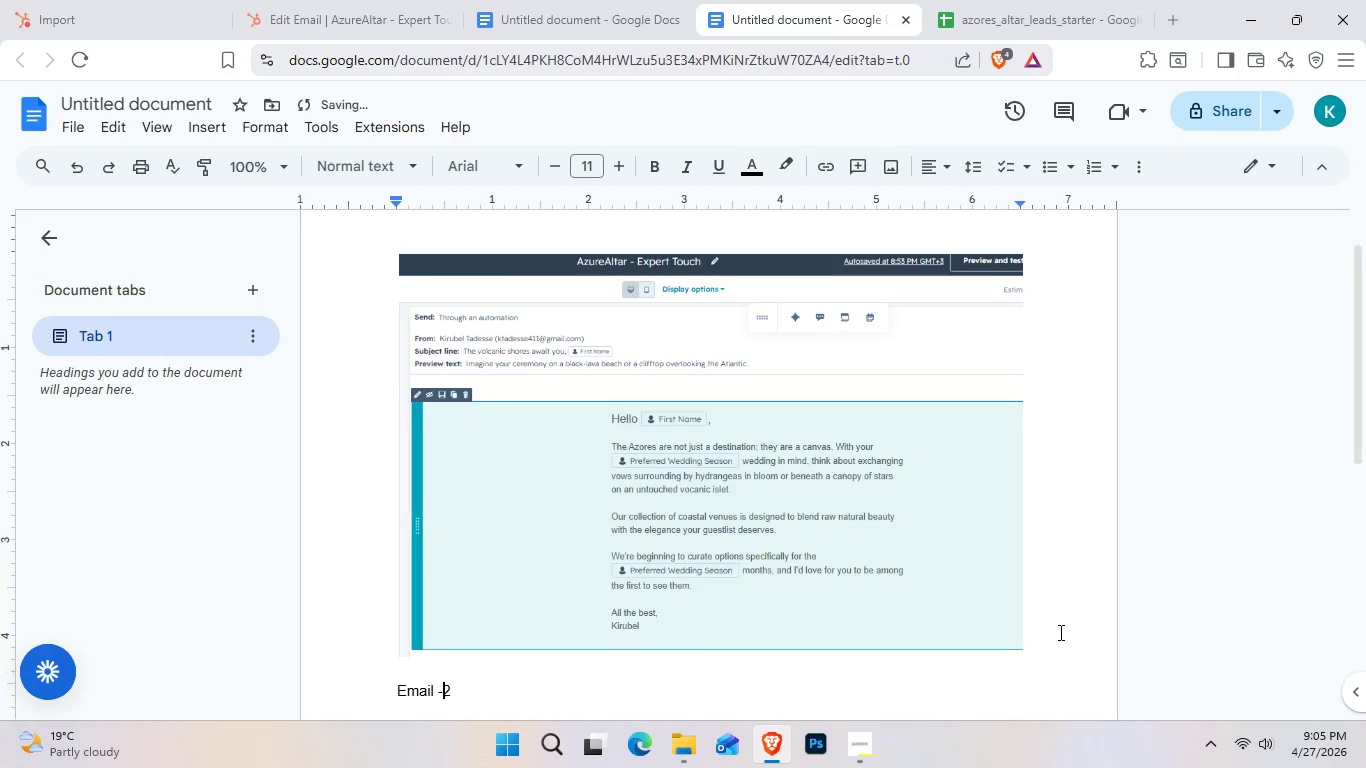 
key(ArrowLeft)
 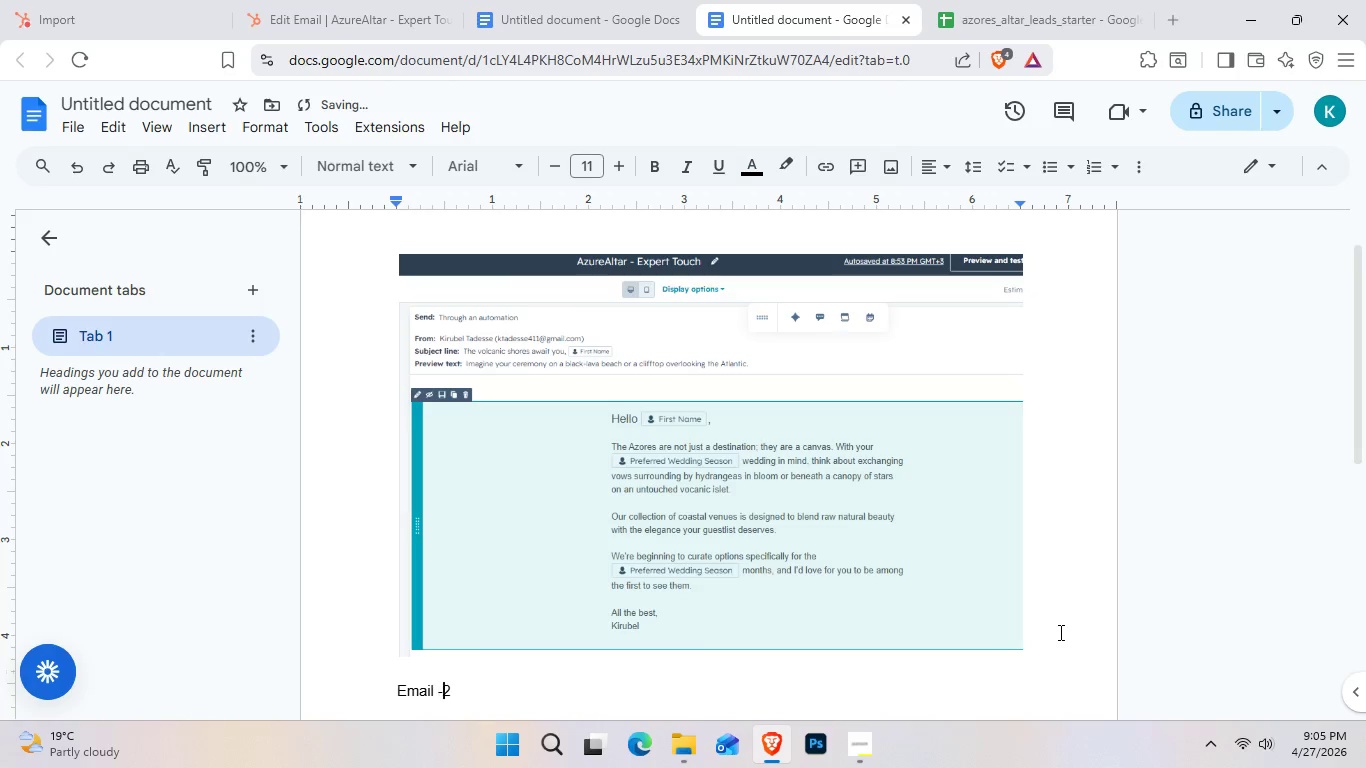 
key(ArrowRight)
 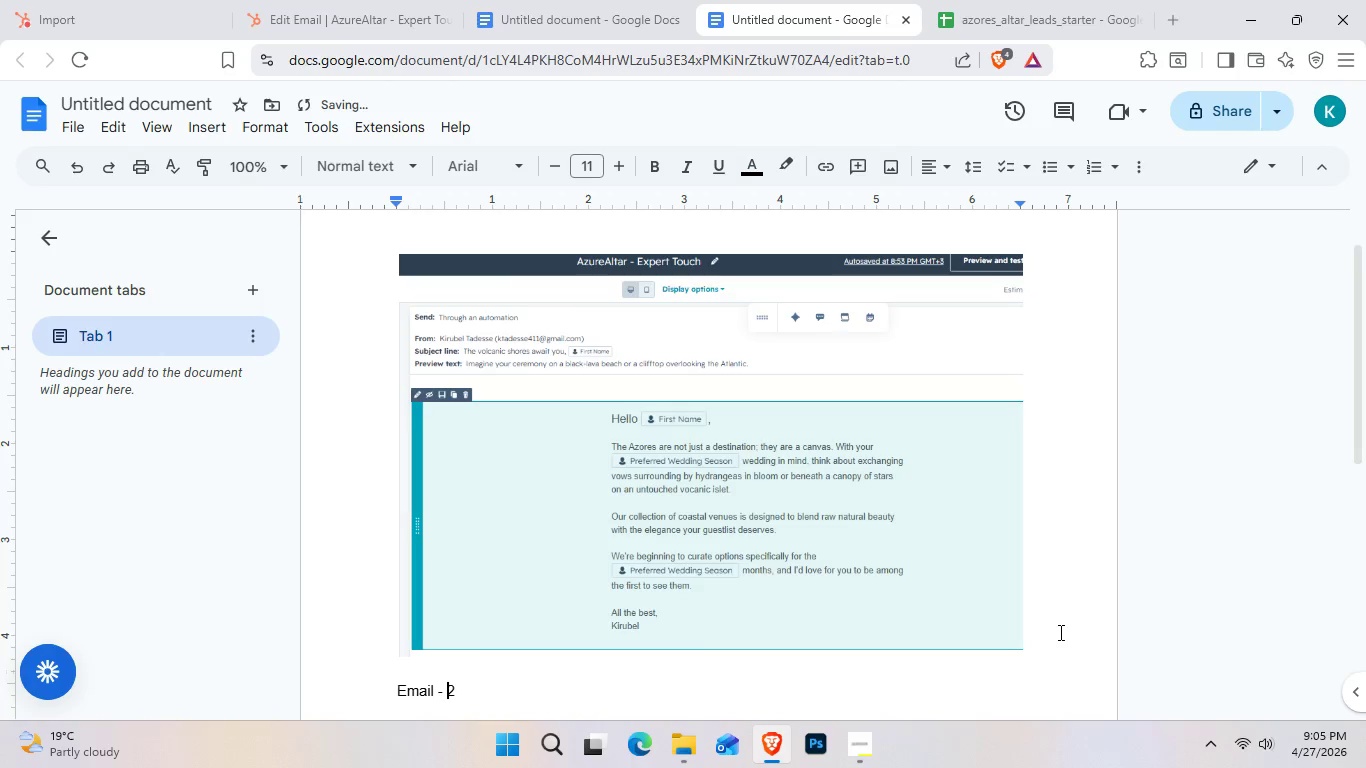 
key(Space)
 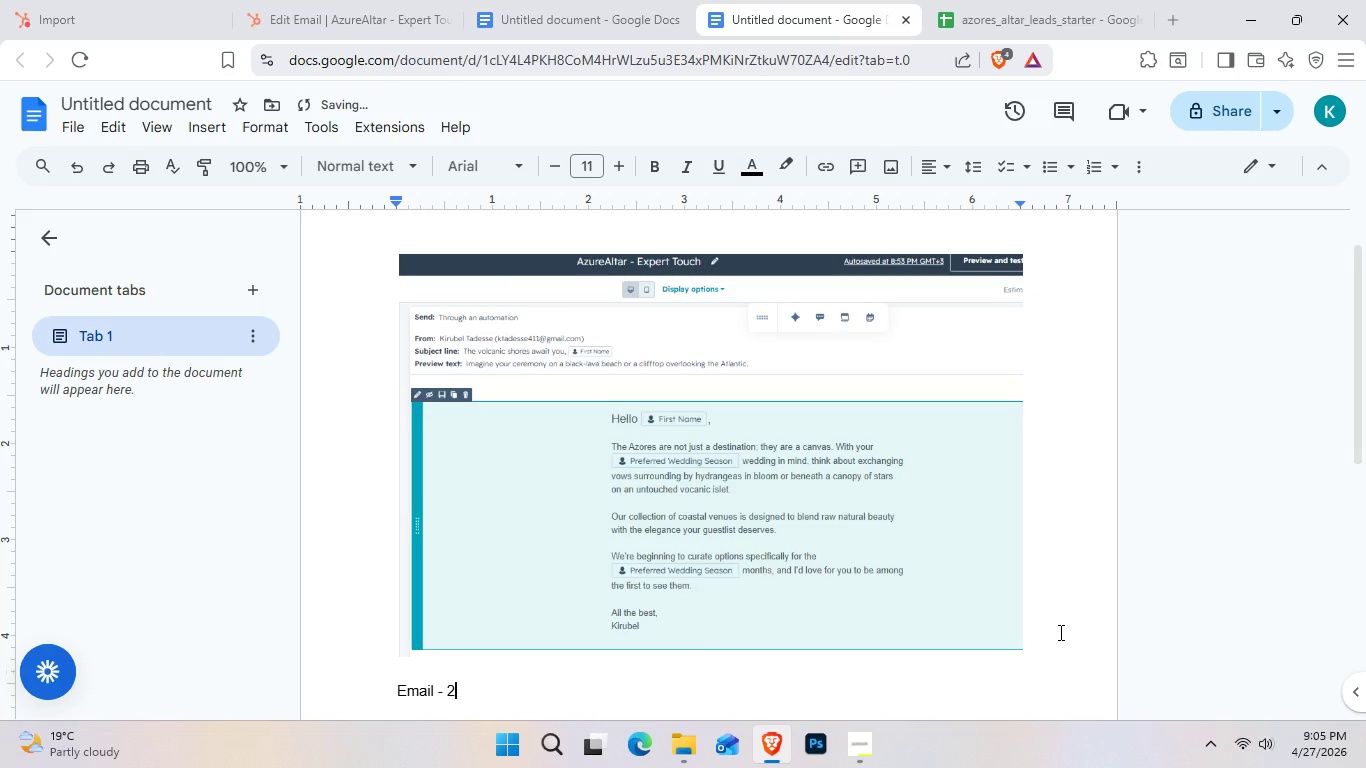 
key(ArrowRight)
 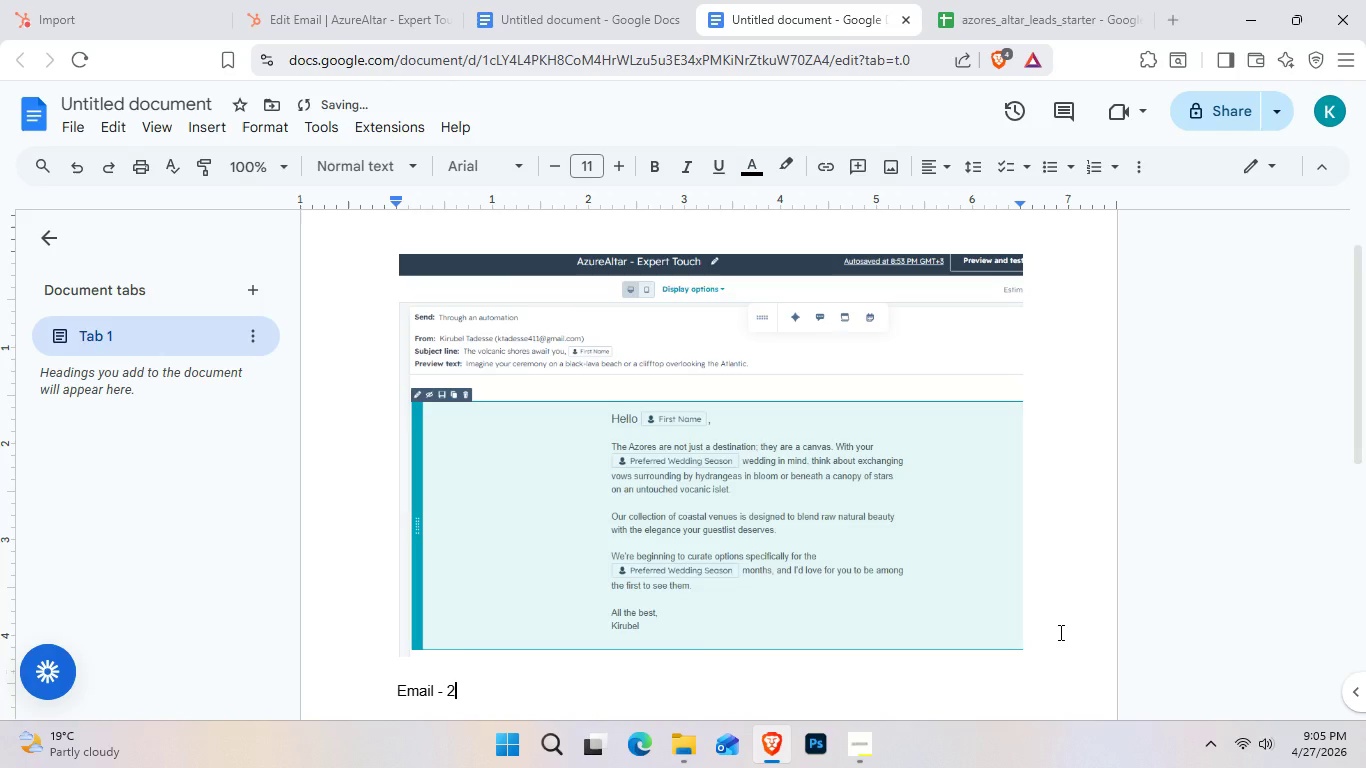 
key(ArrowRight)
 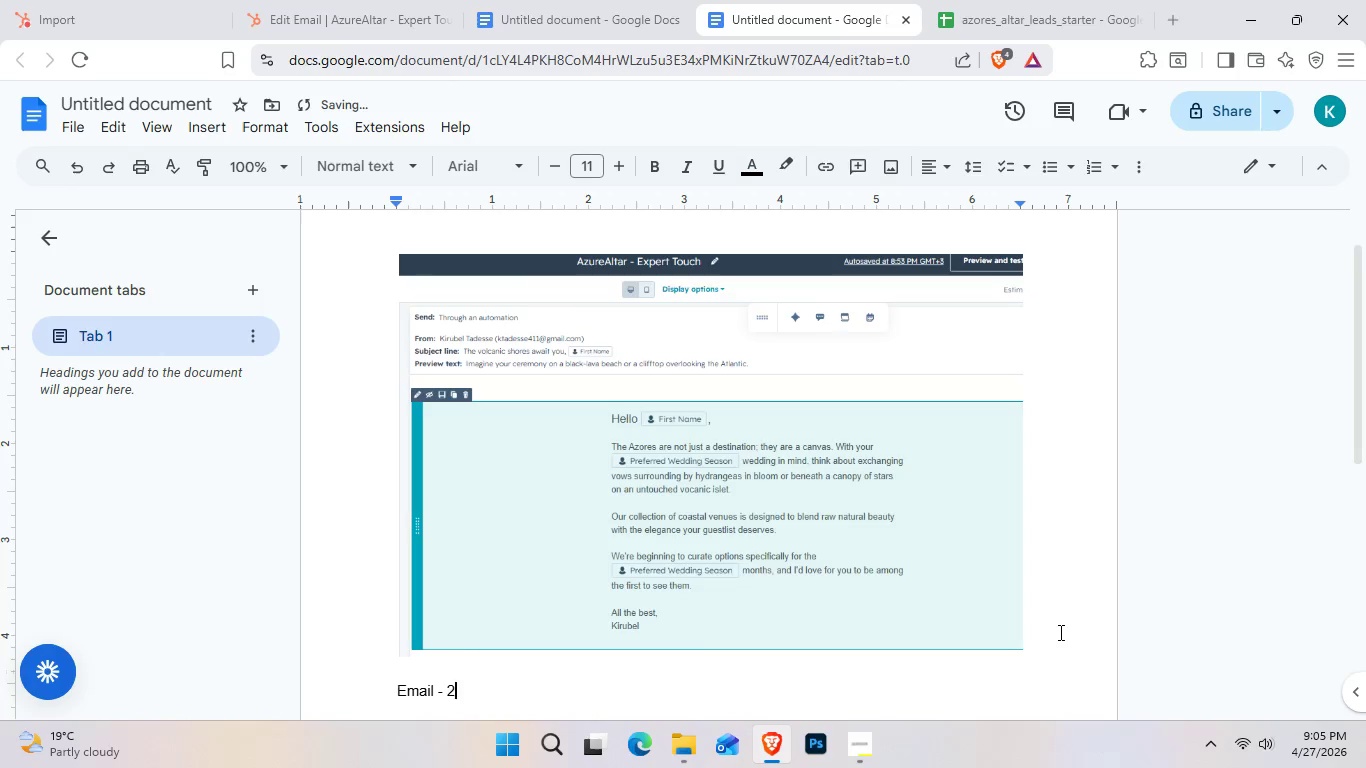 
key(Enter)
 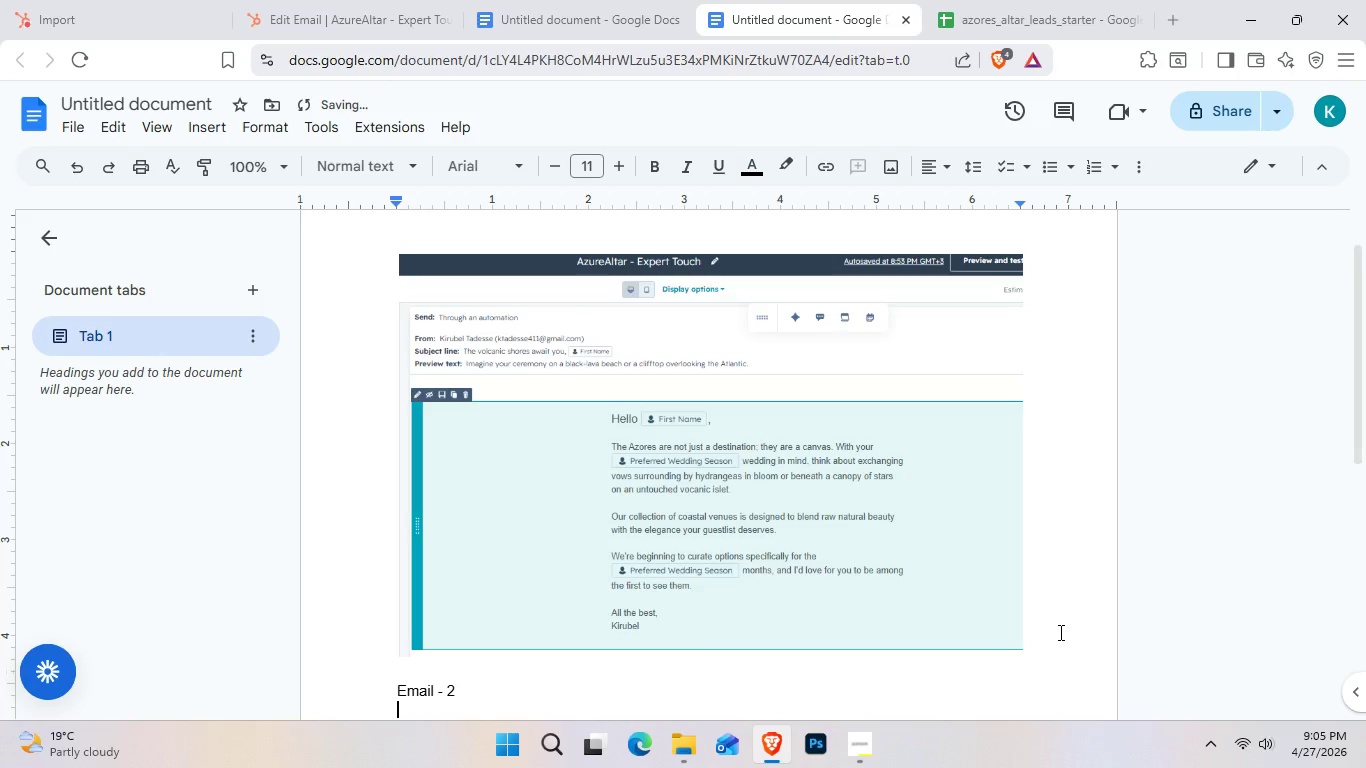 
key(Control+ControlLeft)
 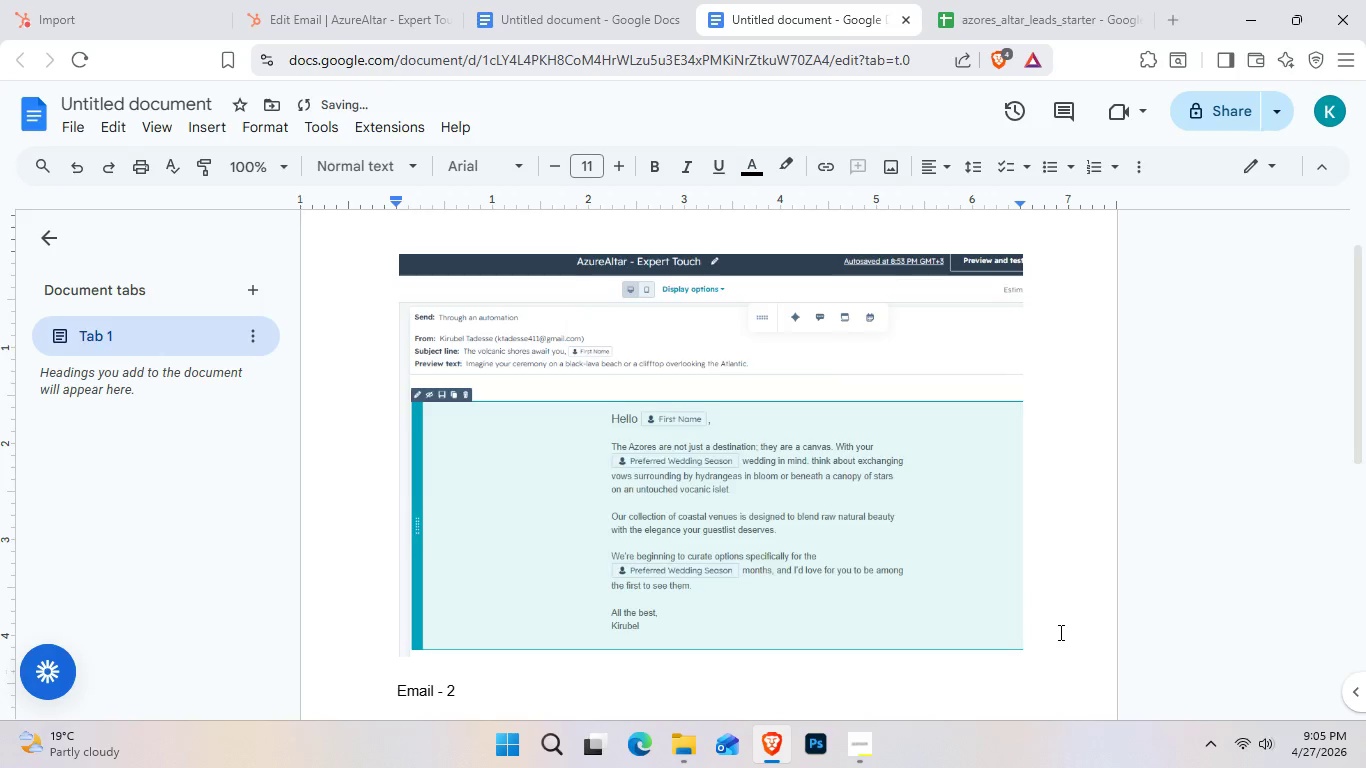 
key(Enter)
 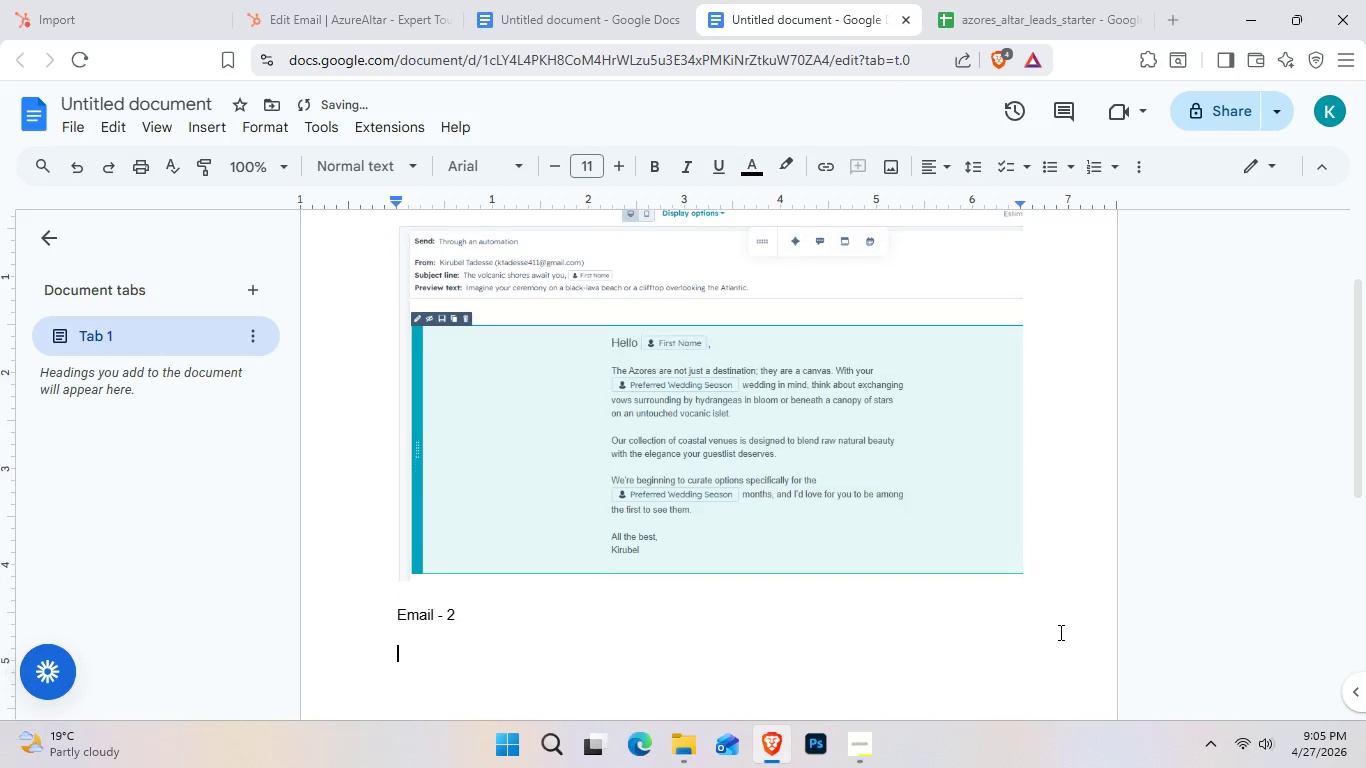 
key(Control+ControlLeft)
 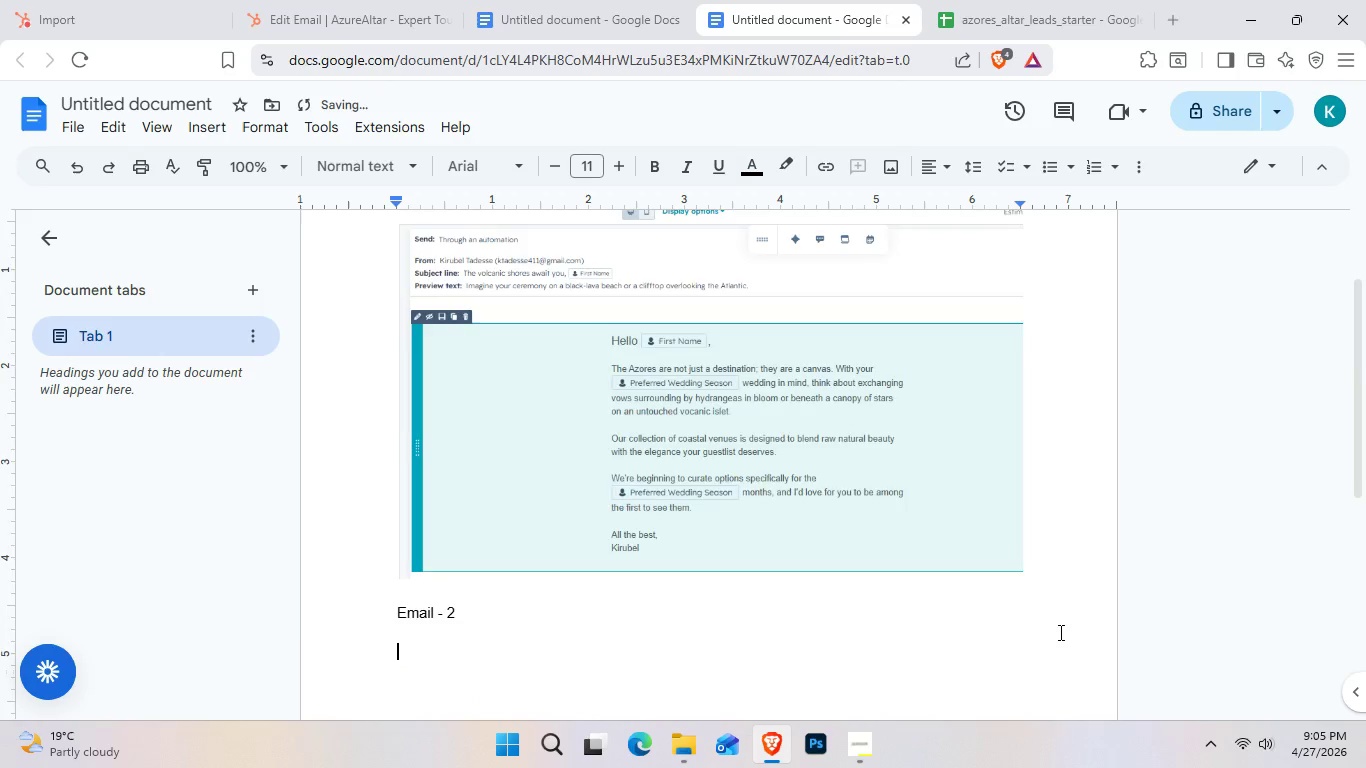 
key(Control+V)
 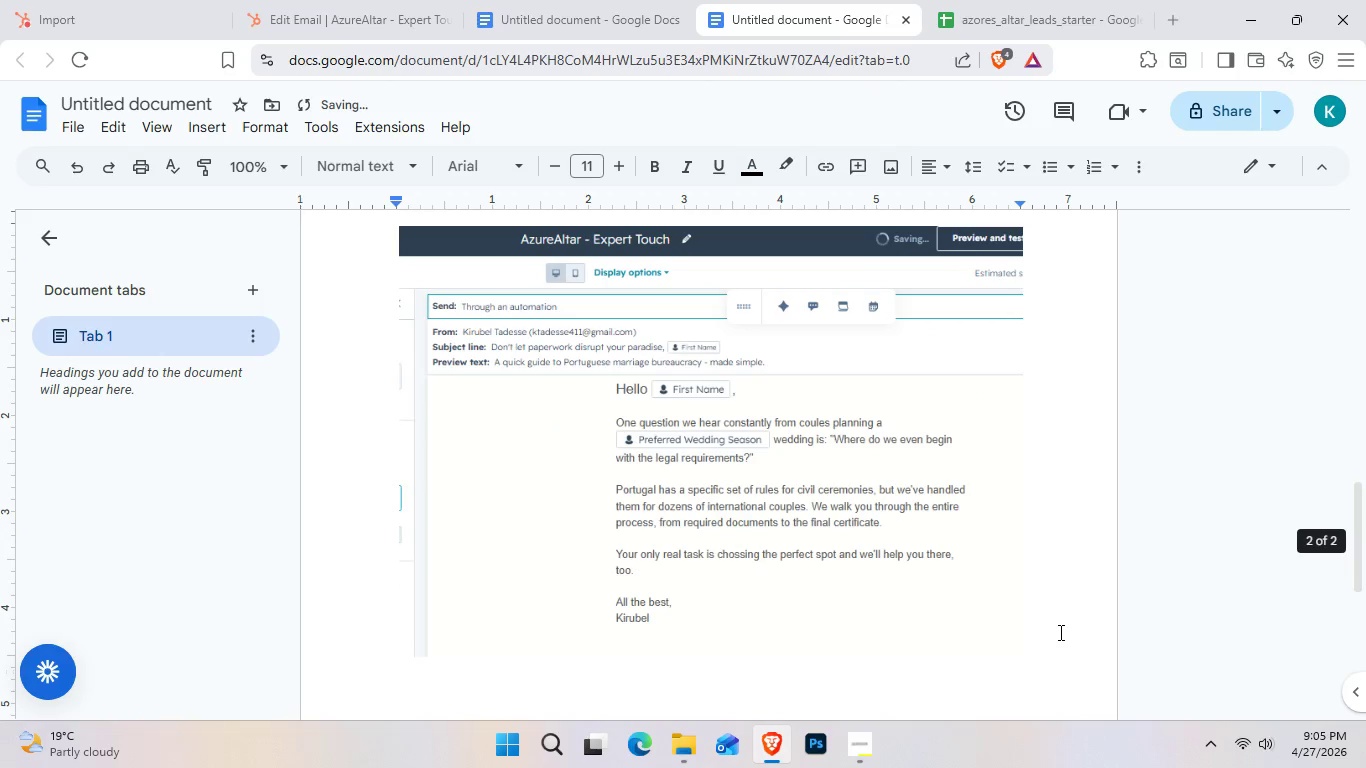 
hold_key(key=ArrowUp, duration=0.44)
 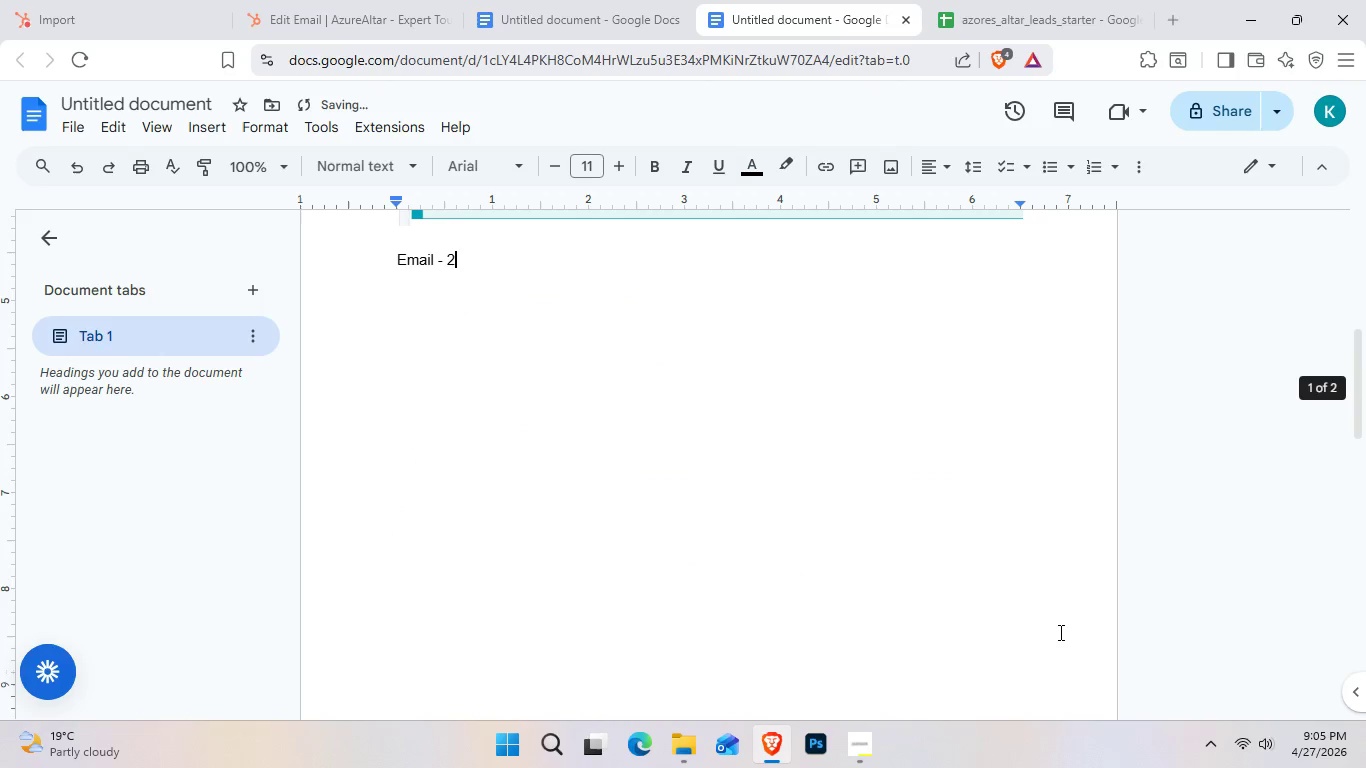 
key(ArrowUp)
 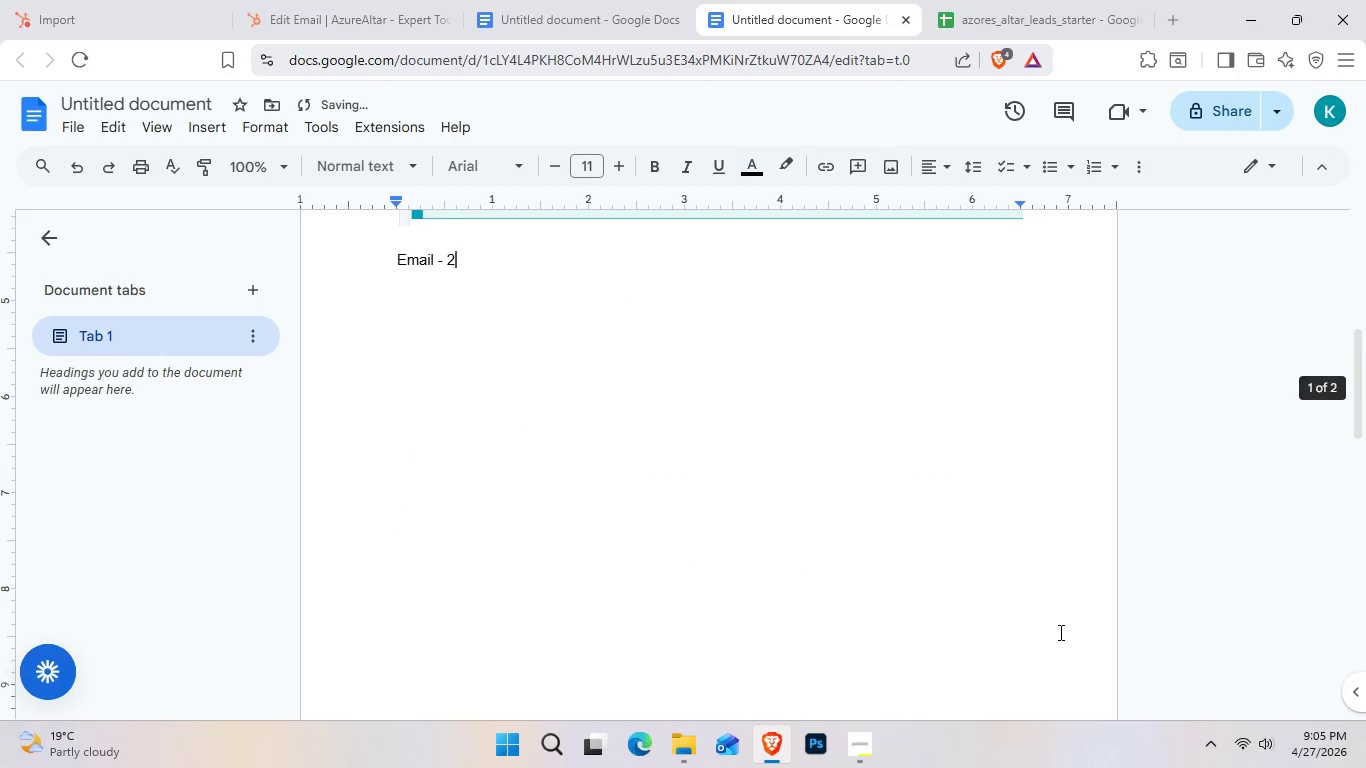 
key(ArrowLeft)
 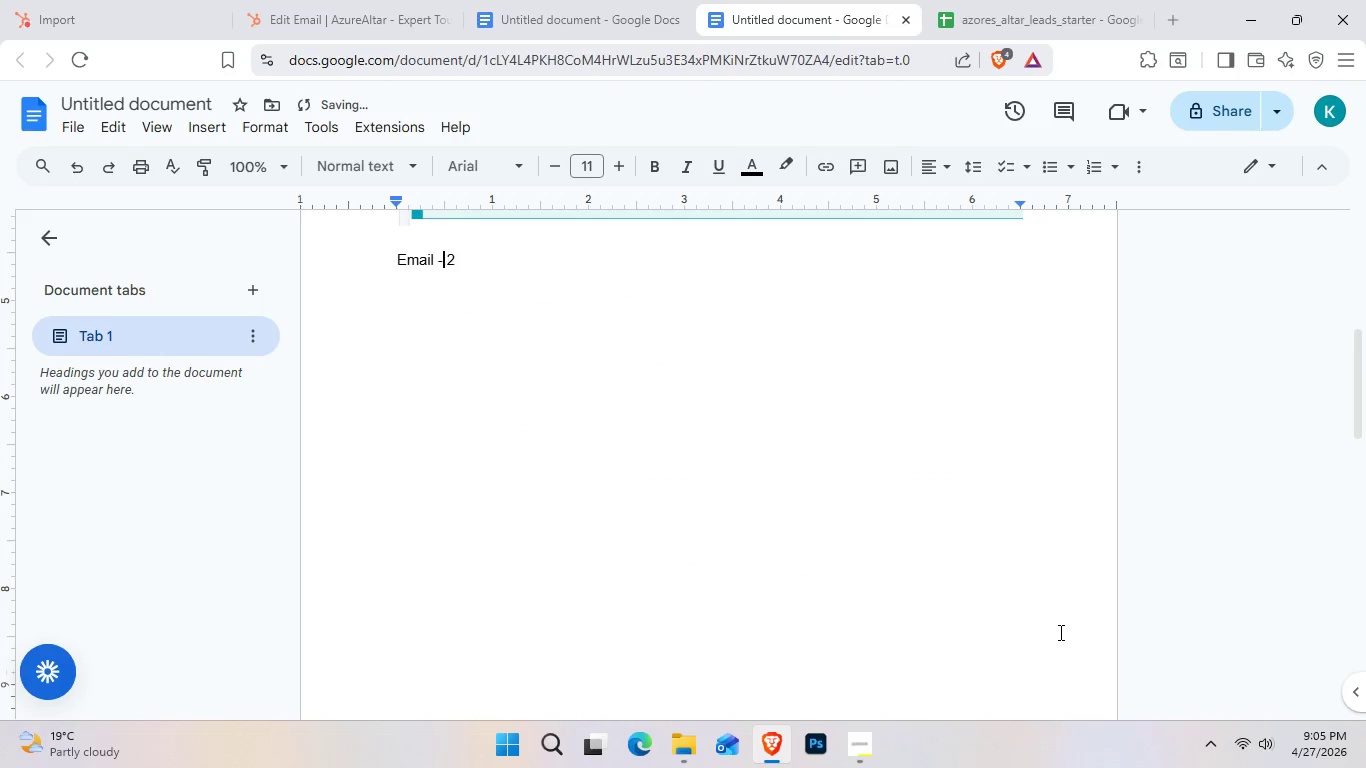 
key(ArrowLeft)
 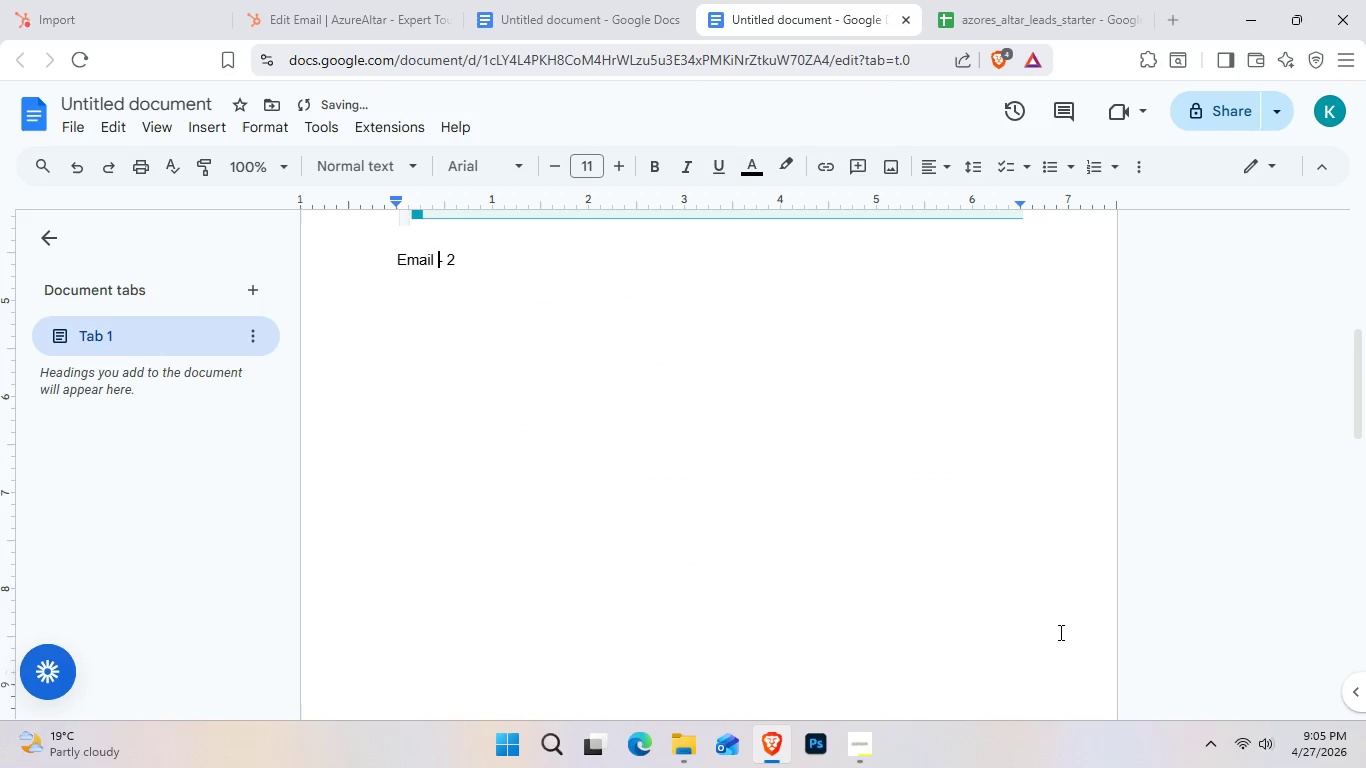 
key(ArrowLeft)
 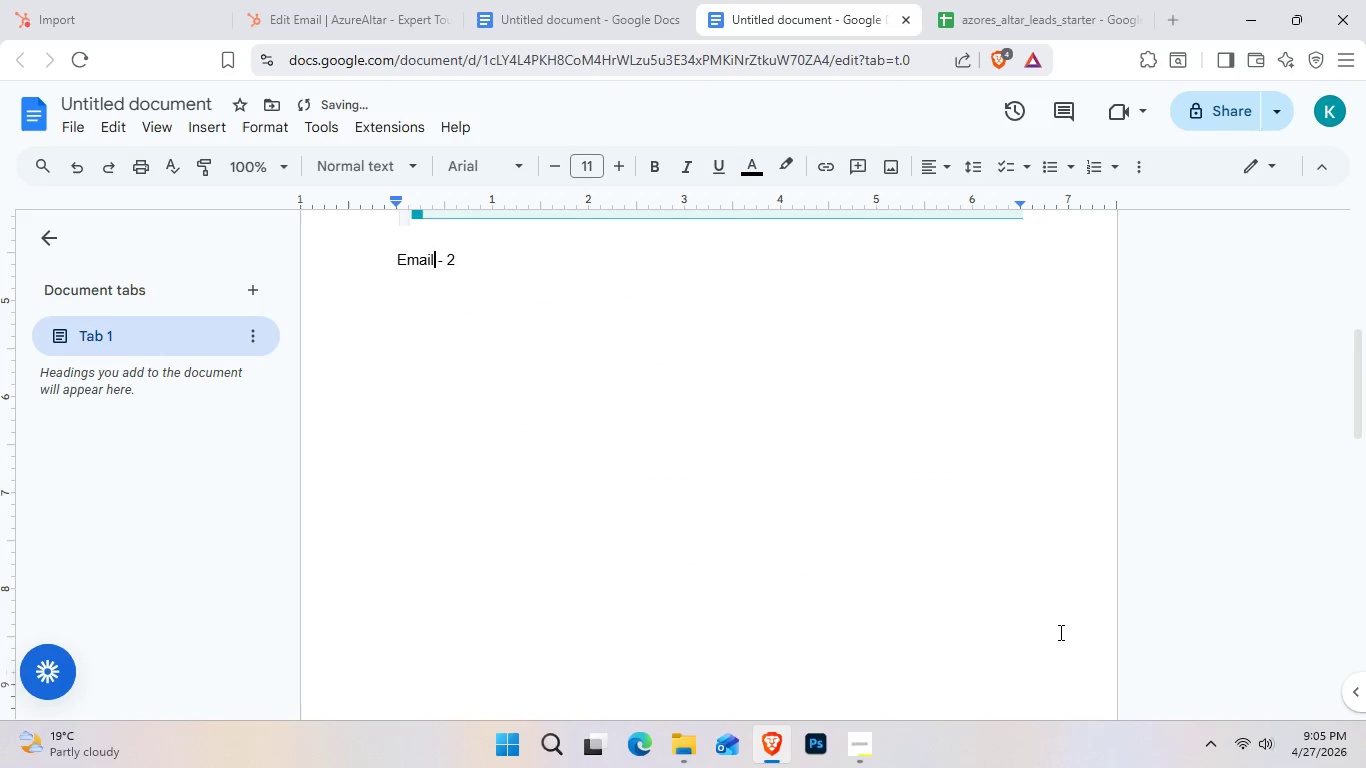 
key(ArrowLeft)
 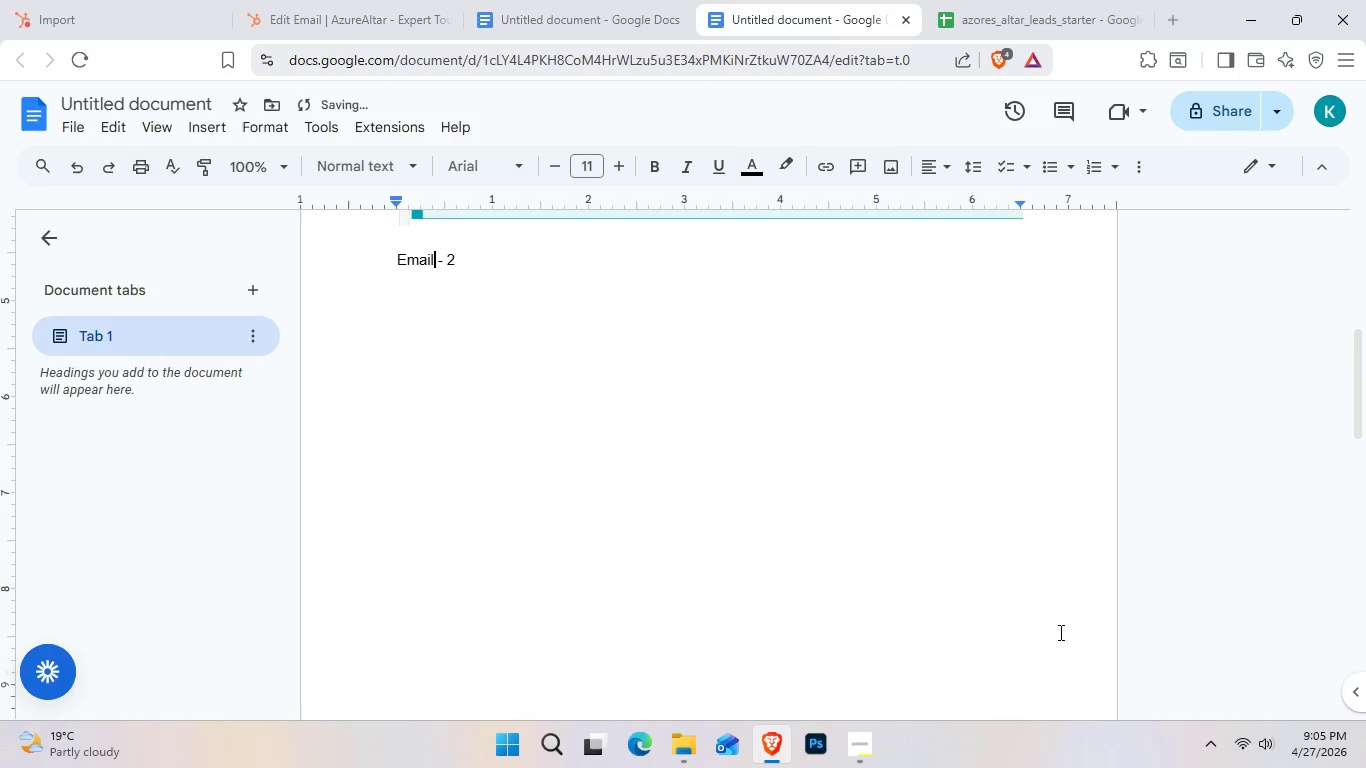 
key(ArrowLeft)
 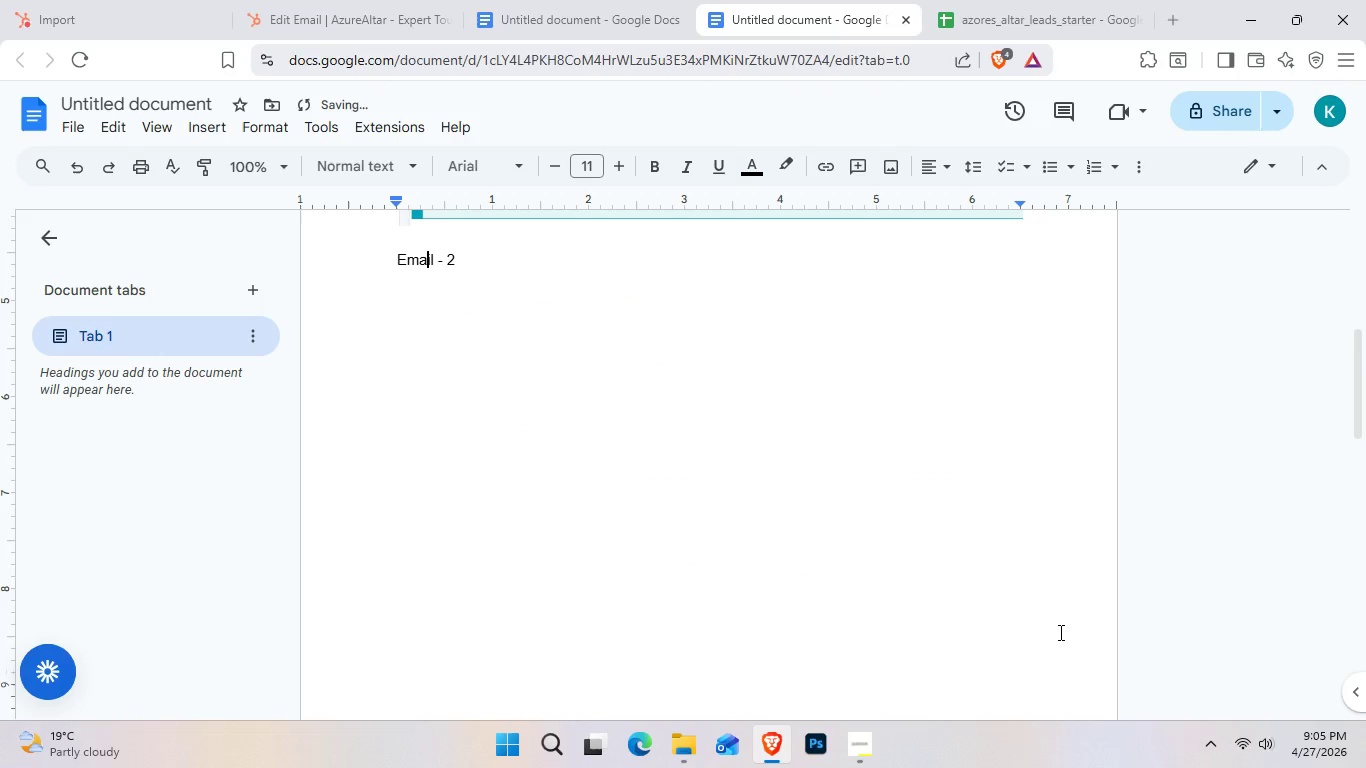 
key(ArrowLeft)
 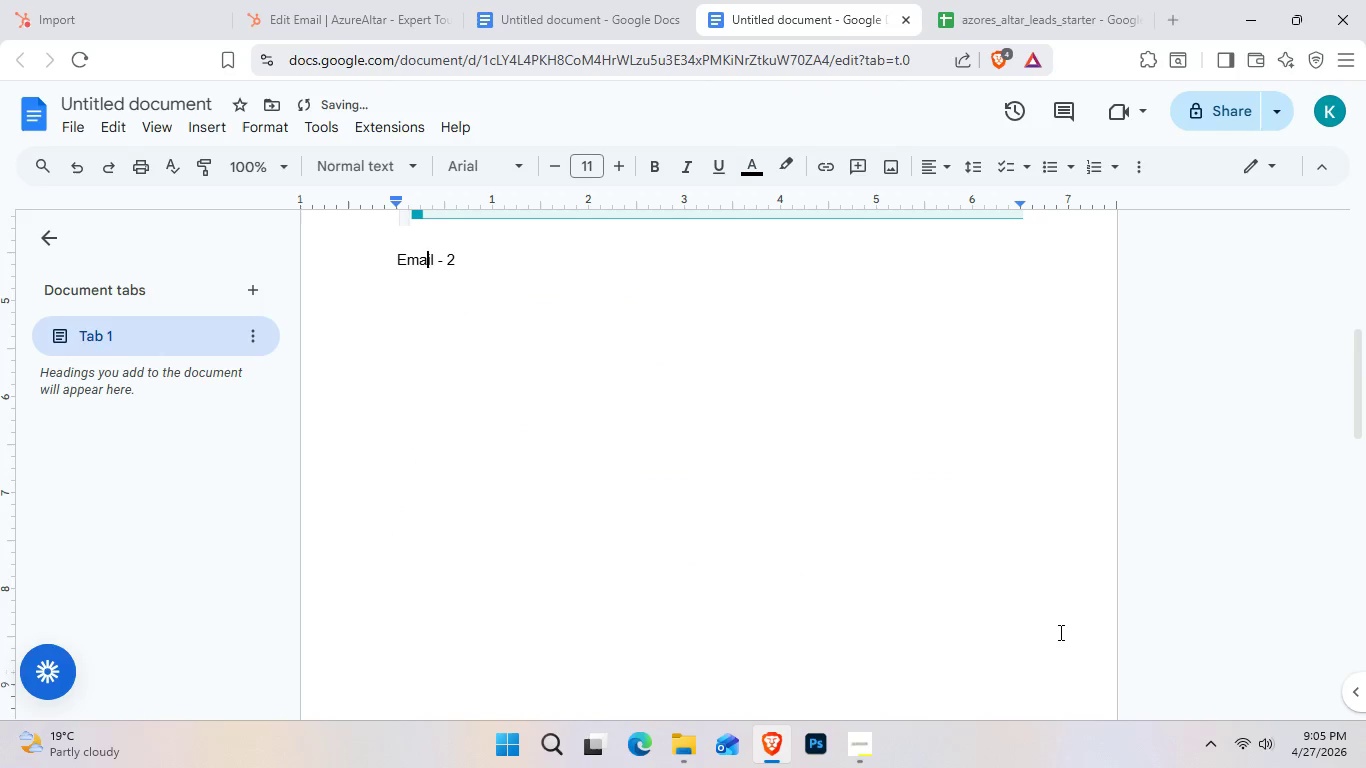 
key(ArrowLeft)
 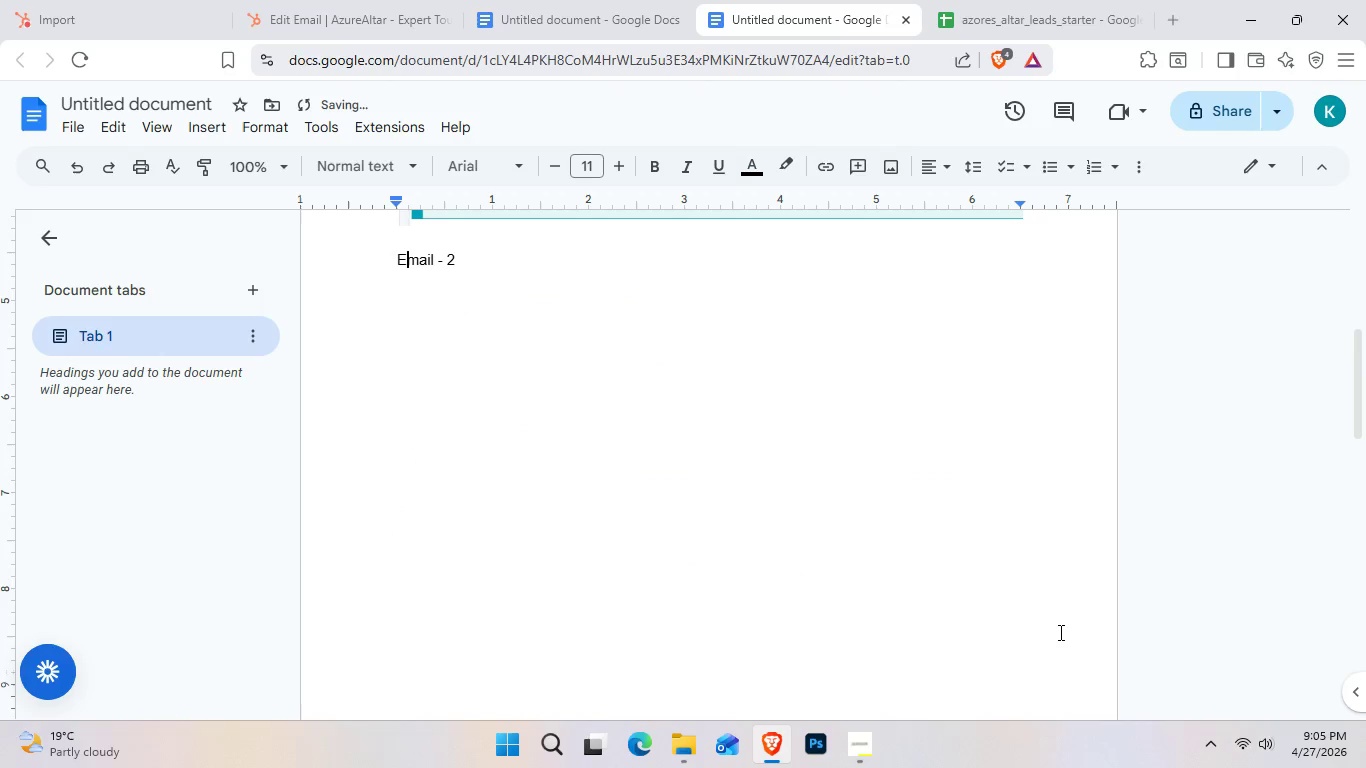 
key(ArrowLeft)
 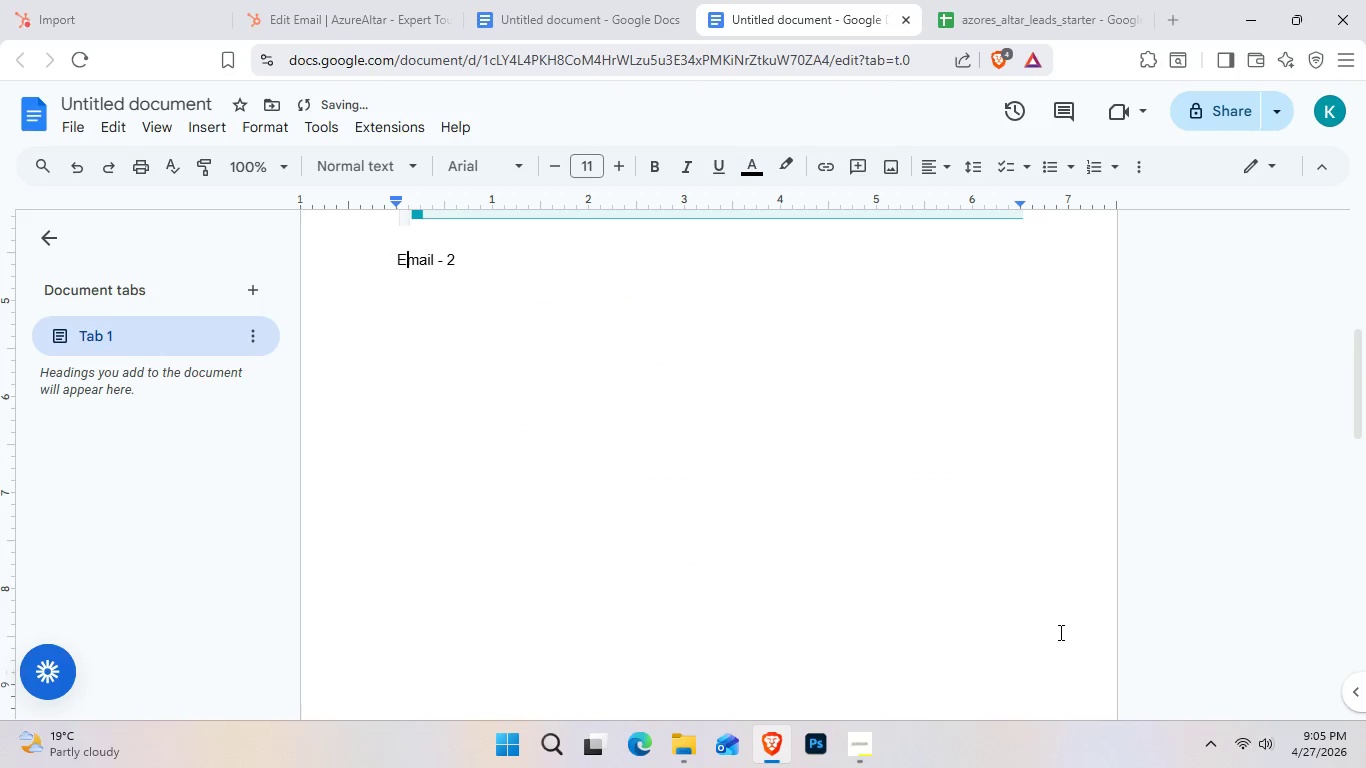 
key(ArrowLeft)
 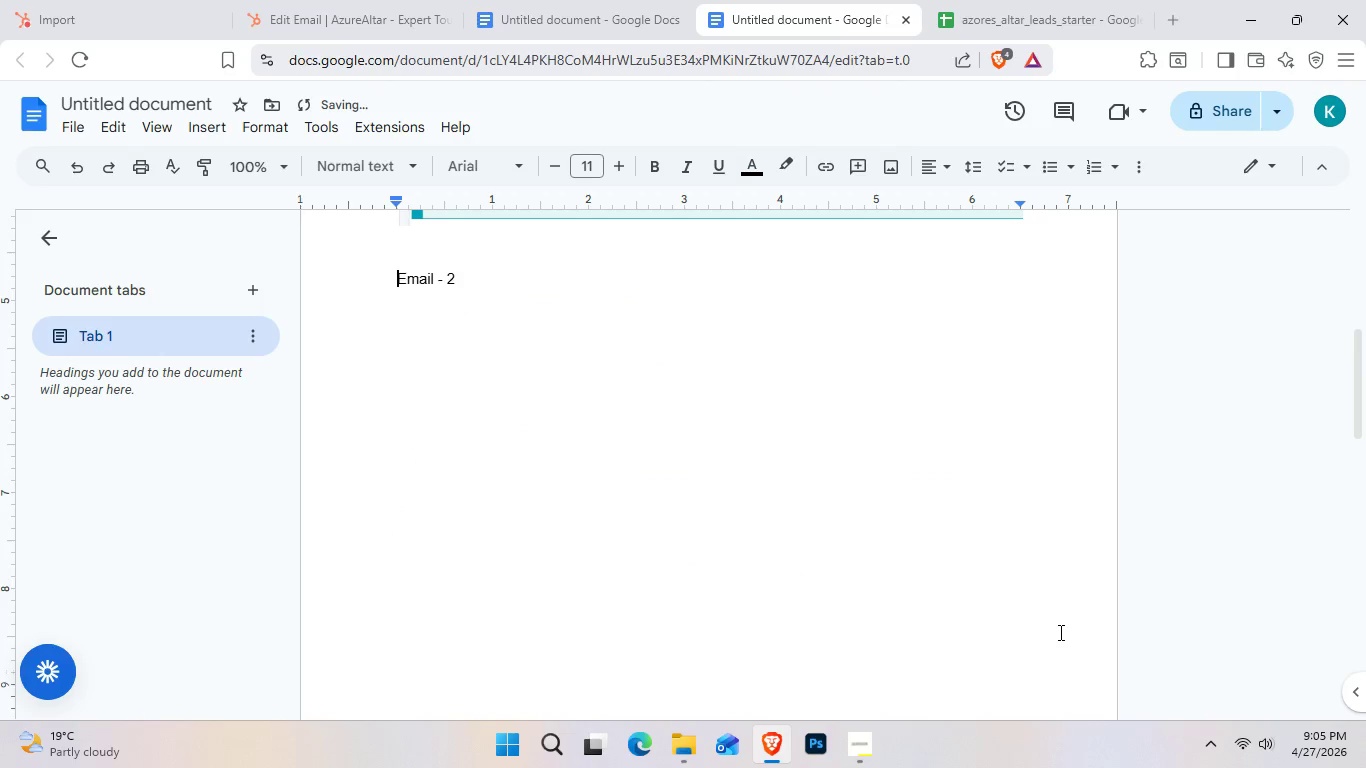 
key(Enter)
 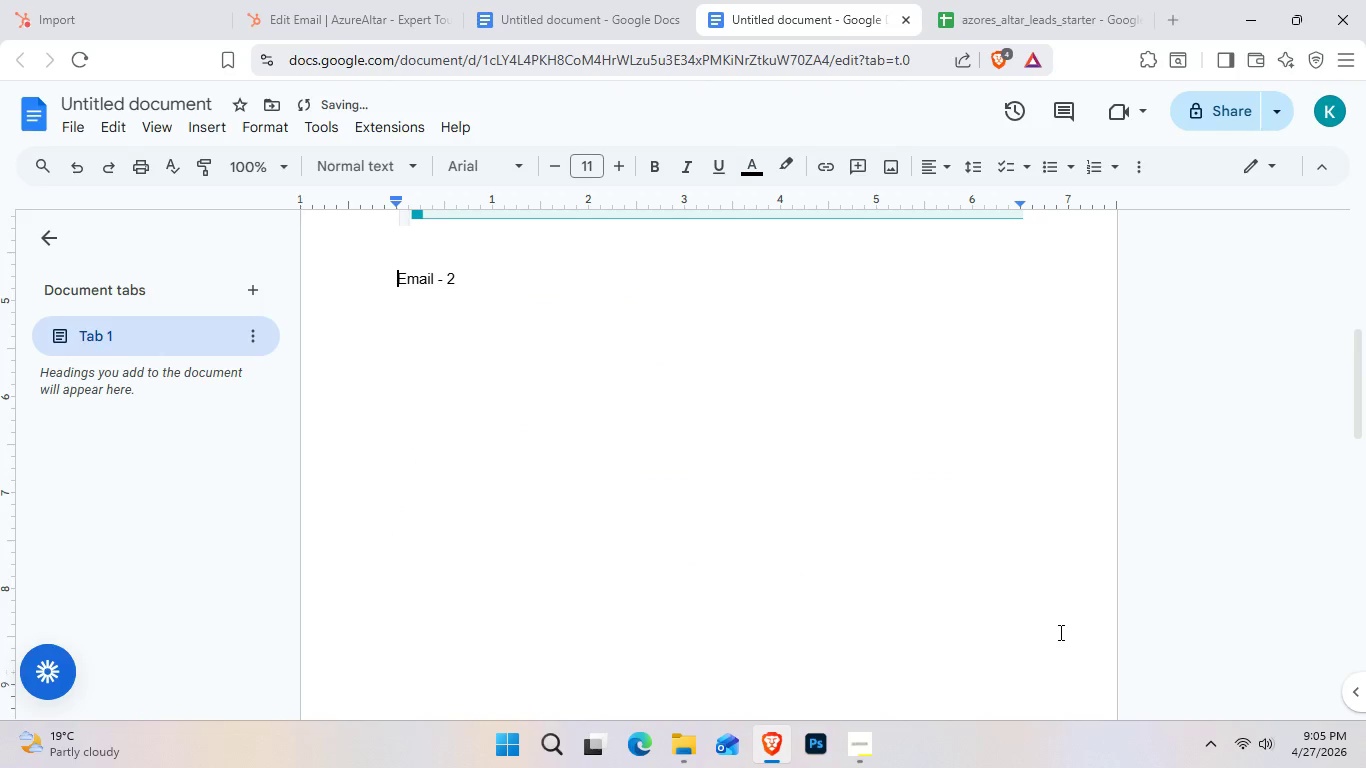 
key(Enter)
 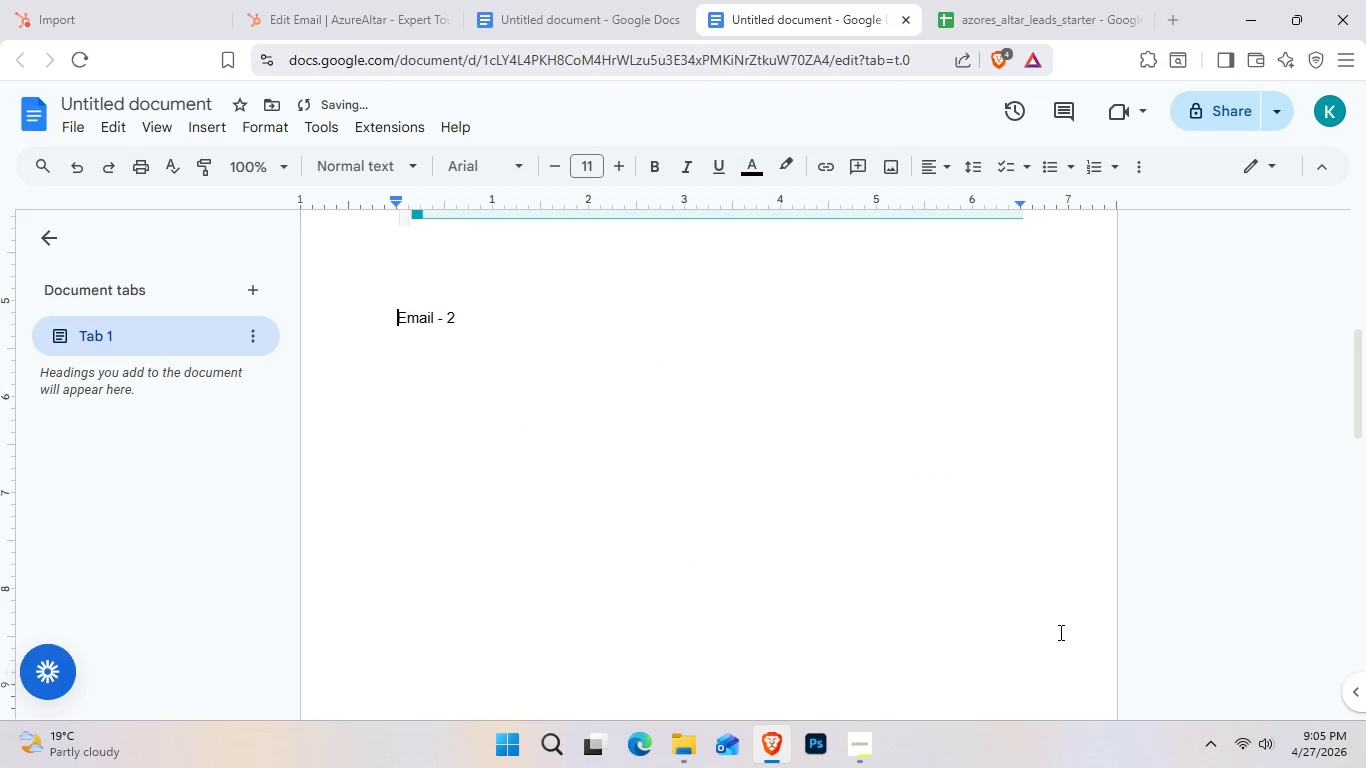 
key(Enter)
 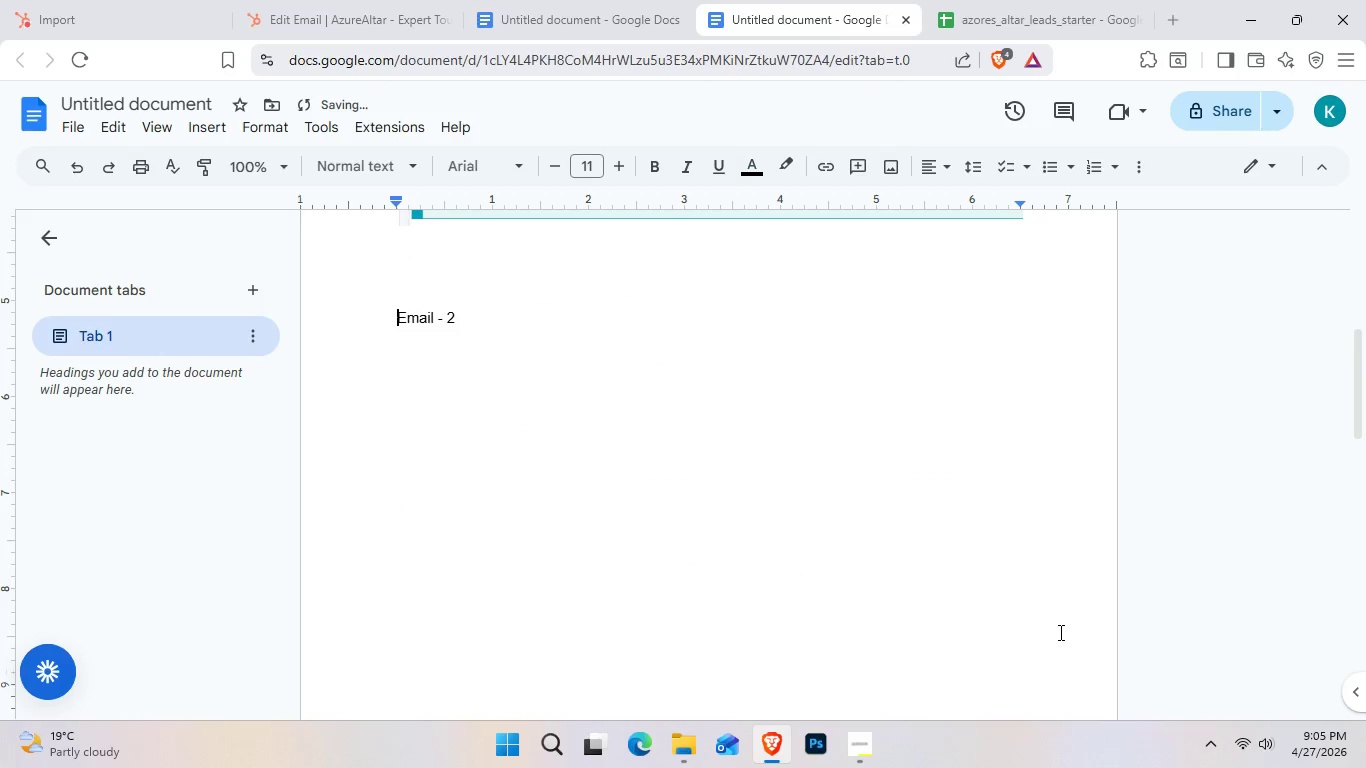 
key(Enter)
 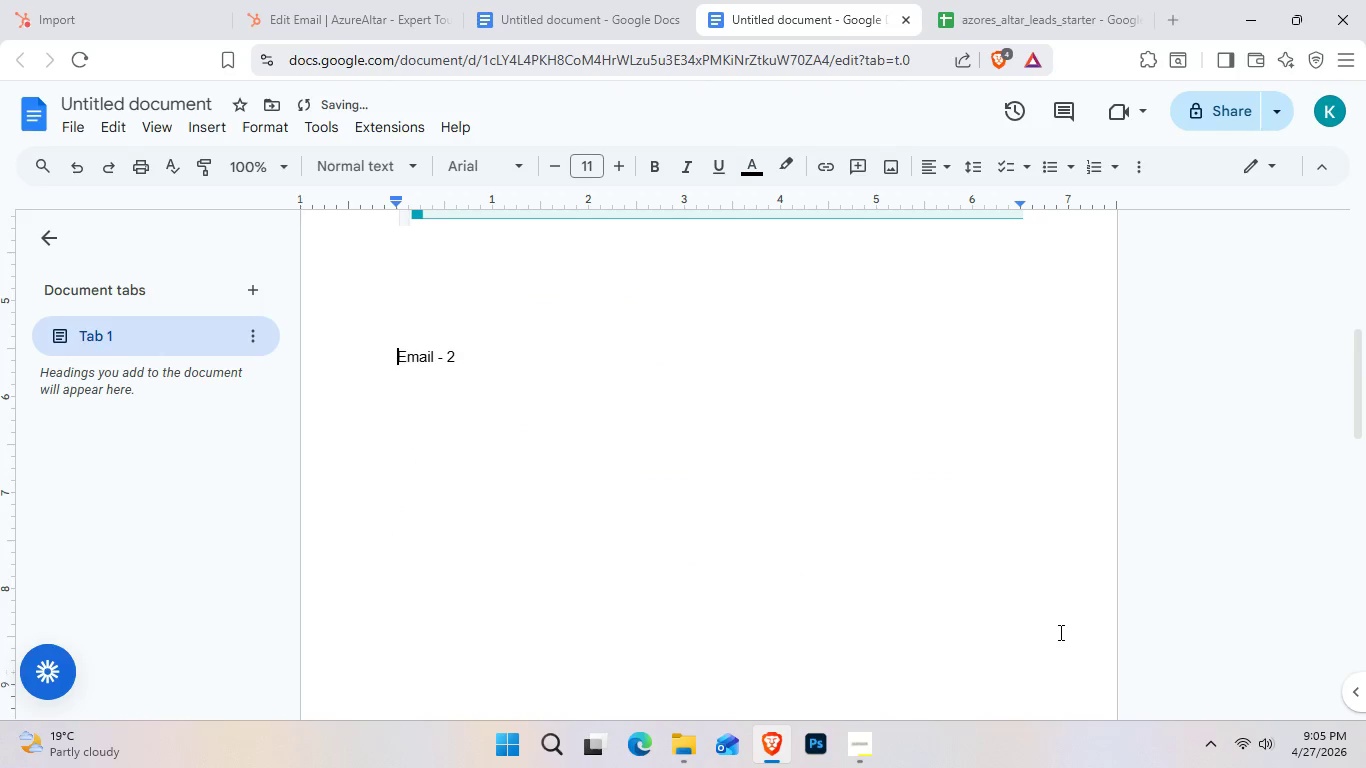 
key(Enter)
 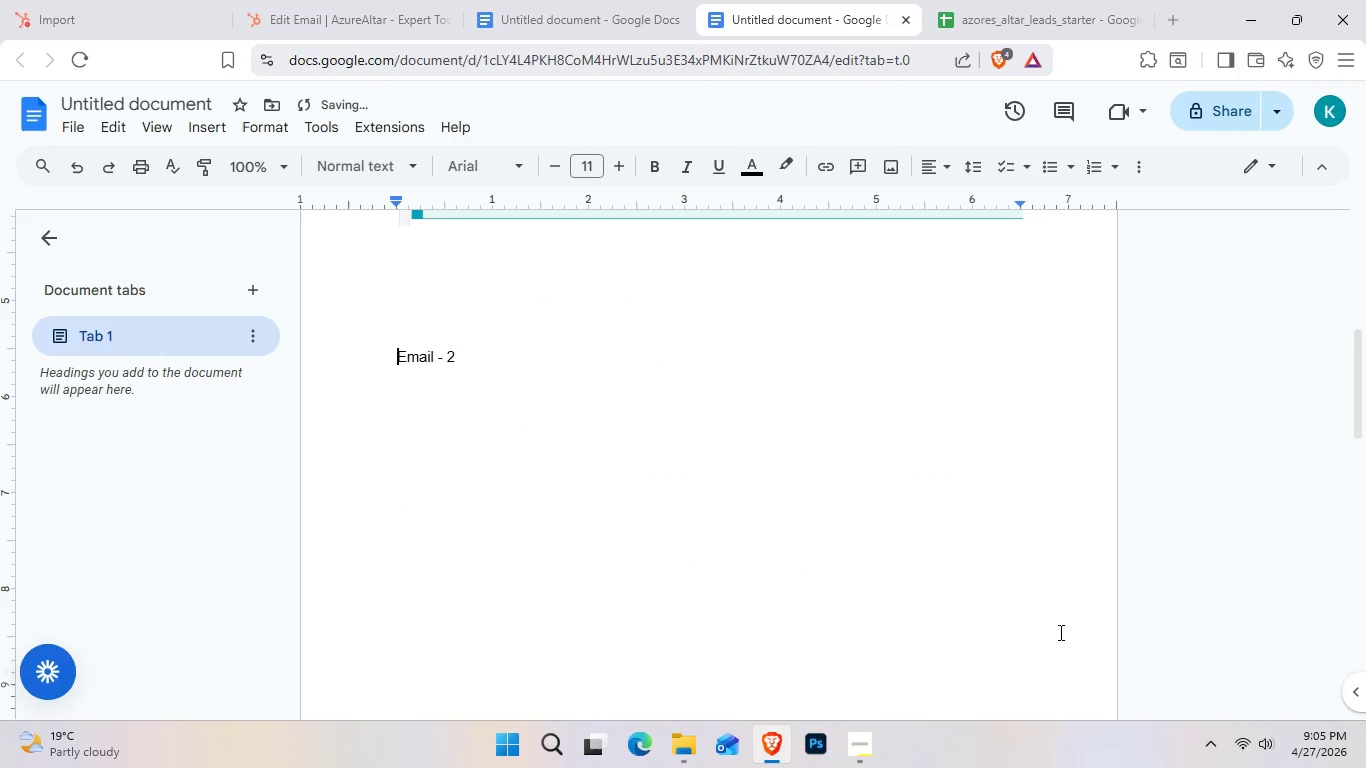 
key(Enter)
 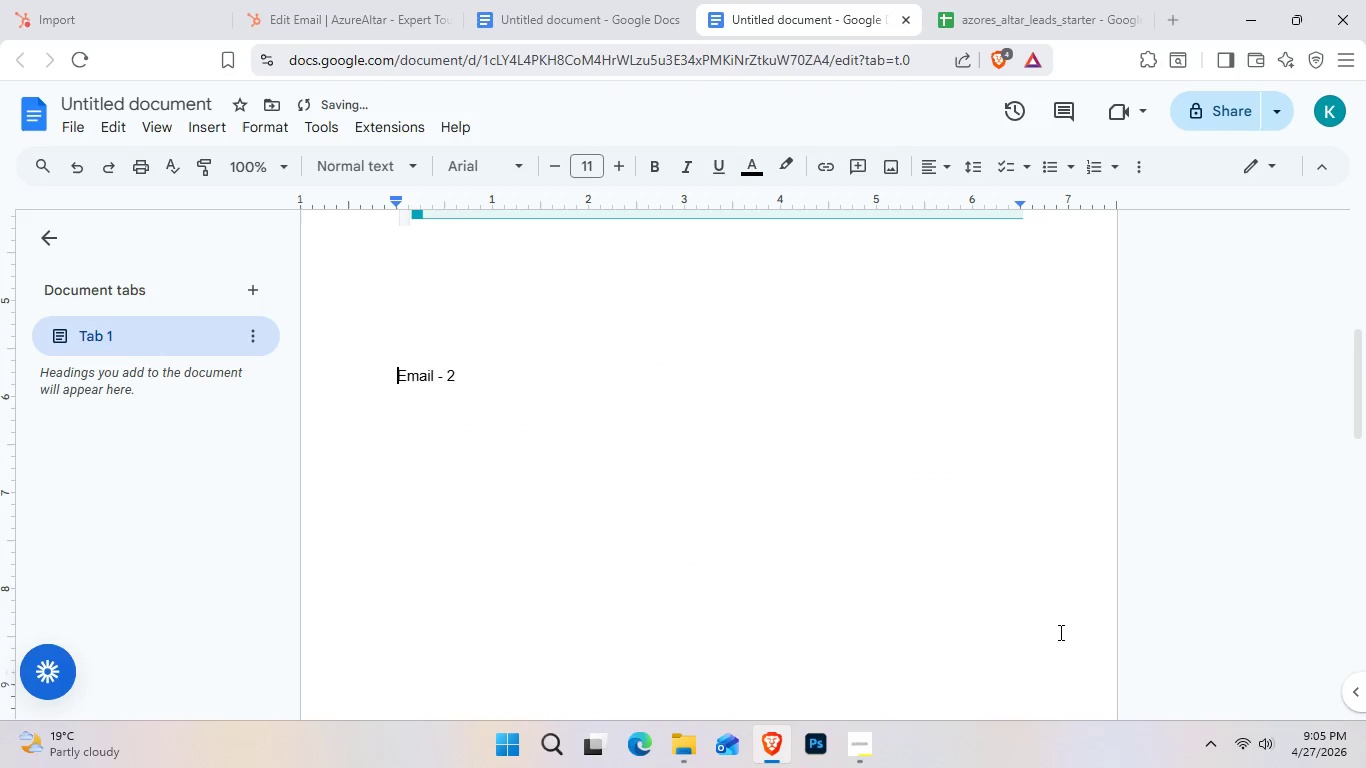 
key(Enter)
 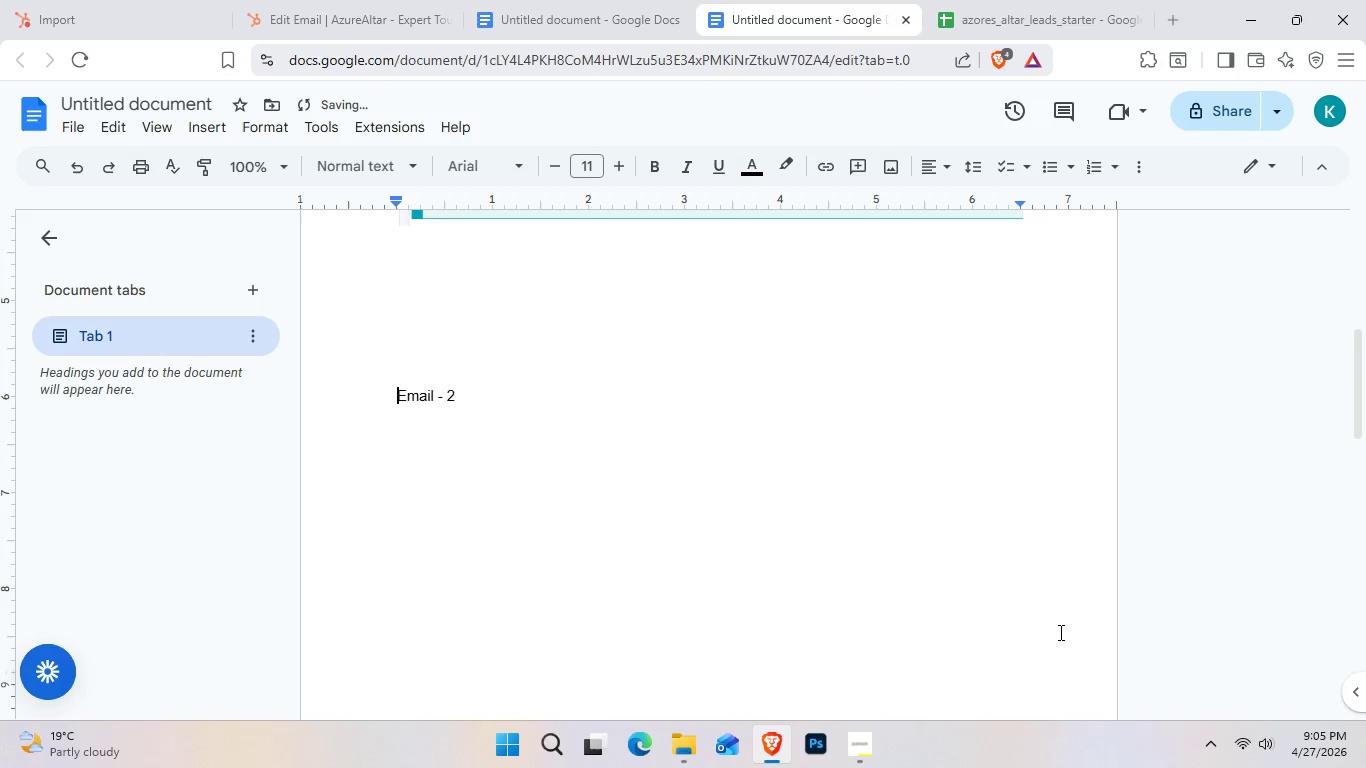 
key(Enter)
 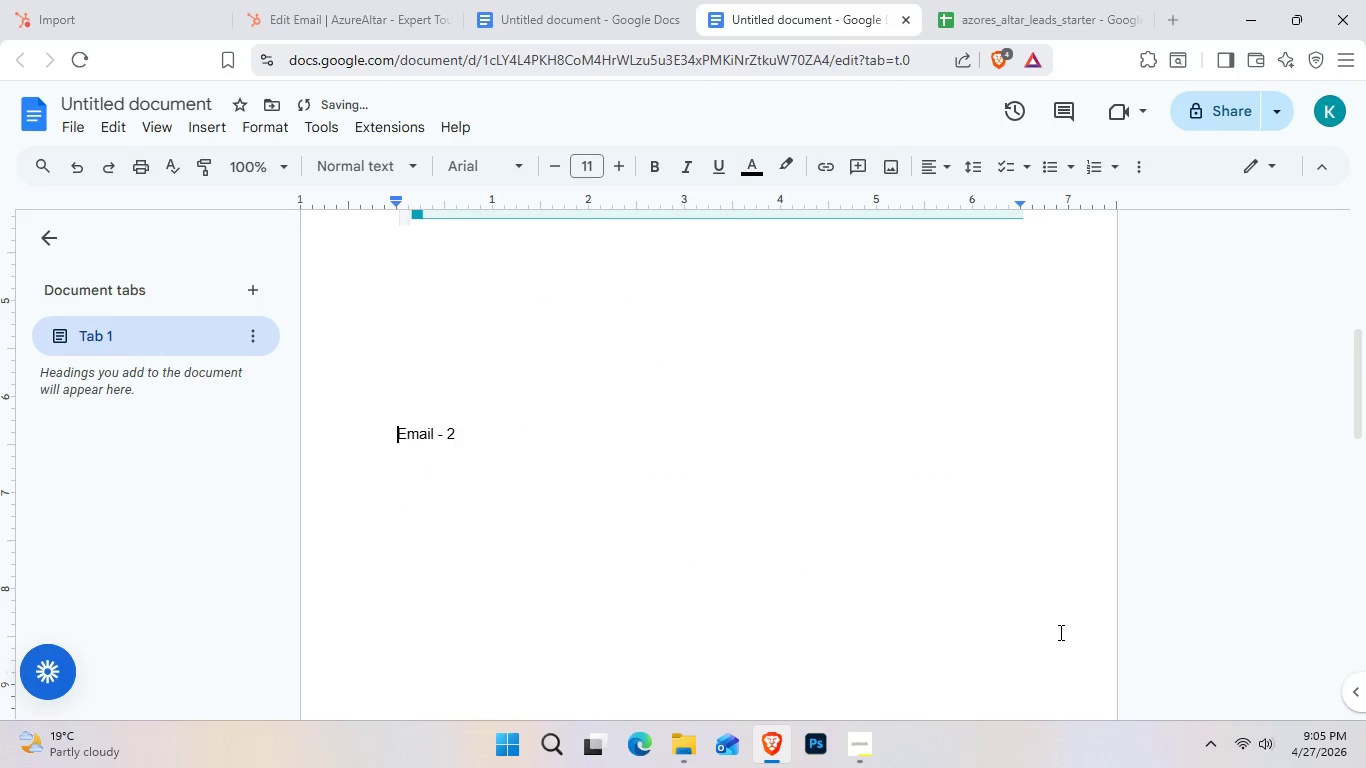 
hold_key(key=Enter, duration=0.78)
 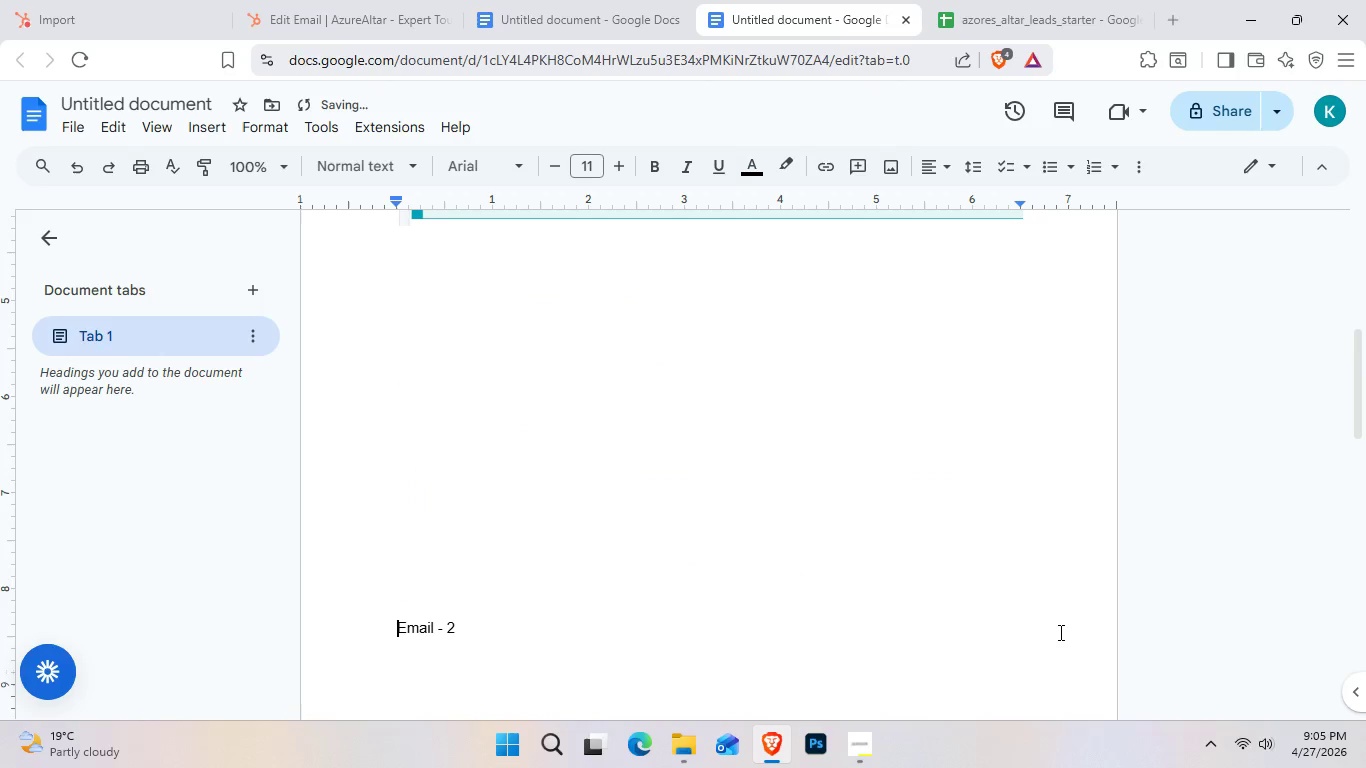 
key(Enter)
 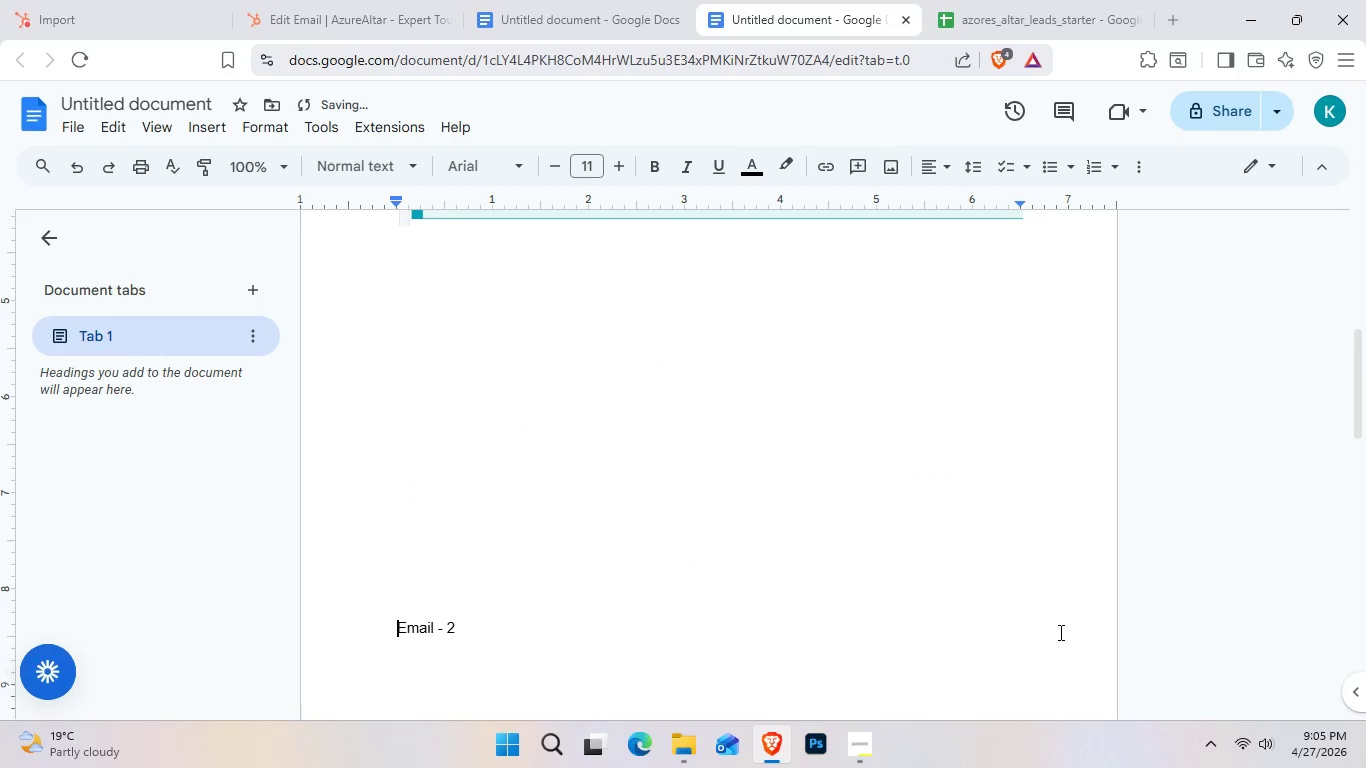 
key(Enter)
 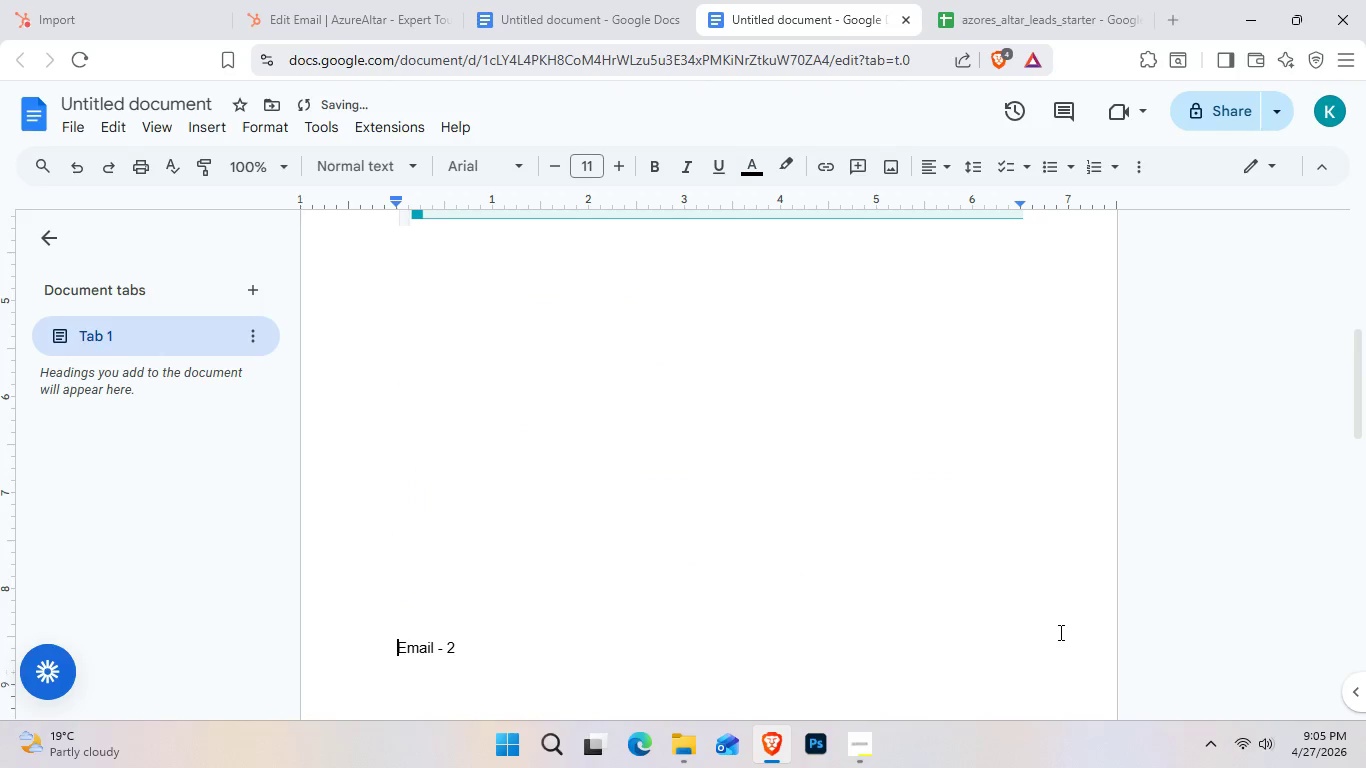 
key(Enter)
 